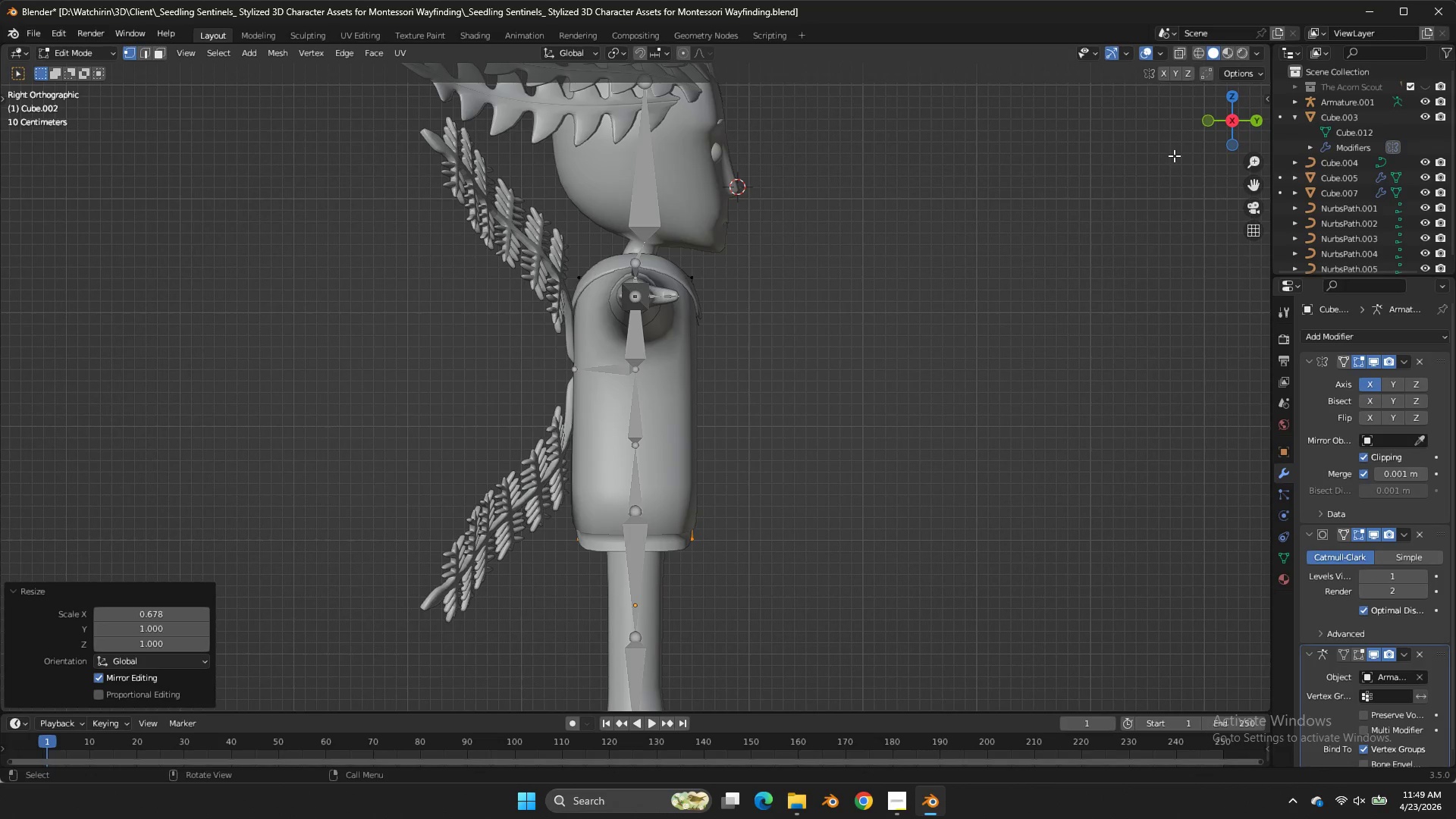 
type(zsy)
 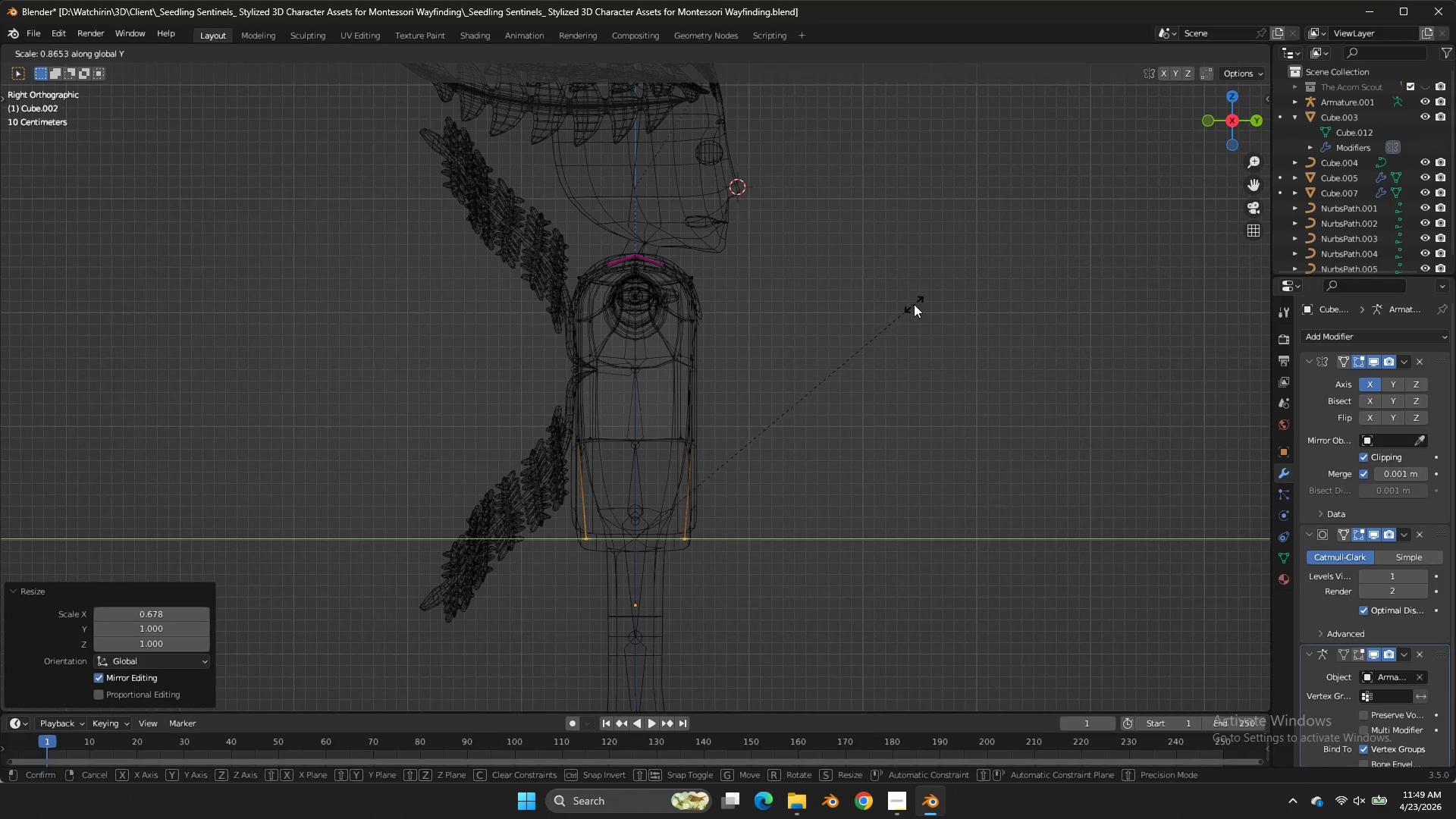 
left_click([907, 304])
 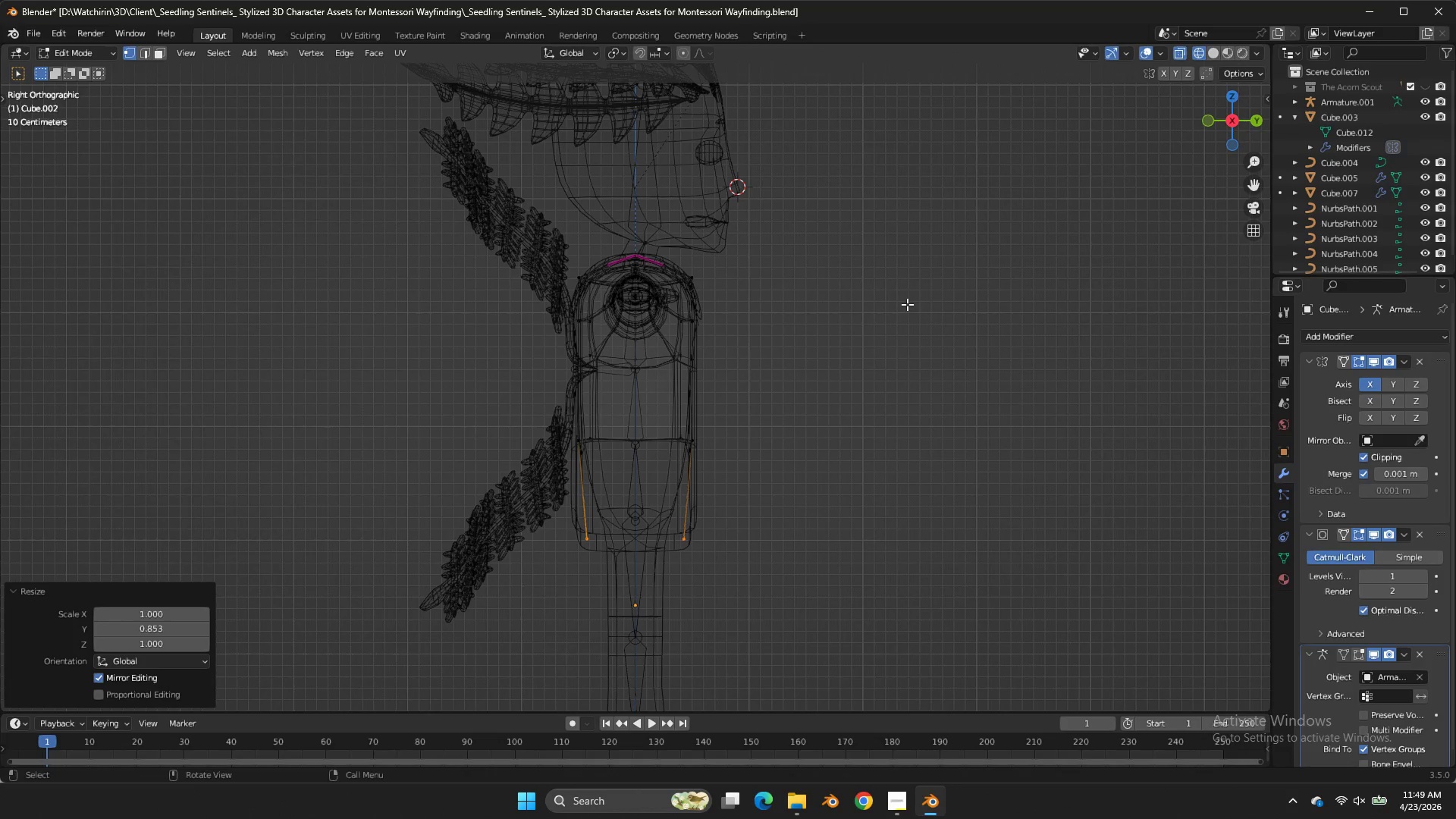 
key(Control+ControlLeft)
 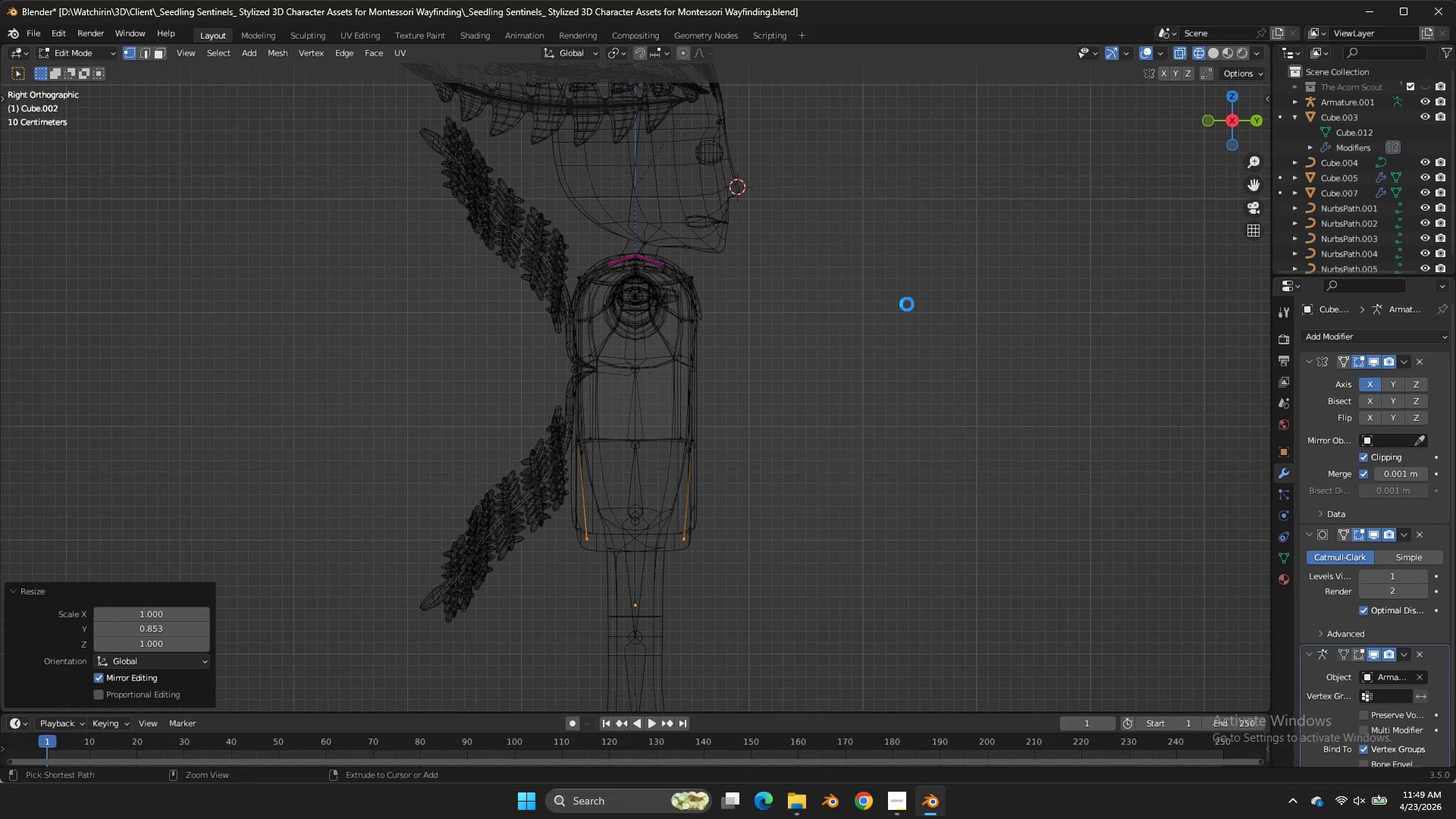 
key(Control+S)
 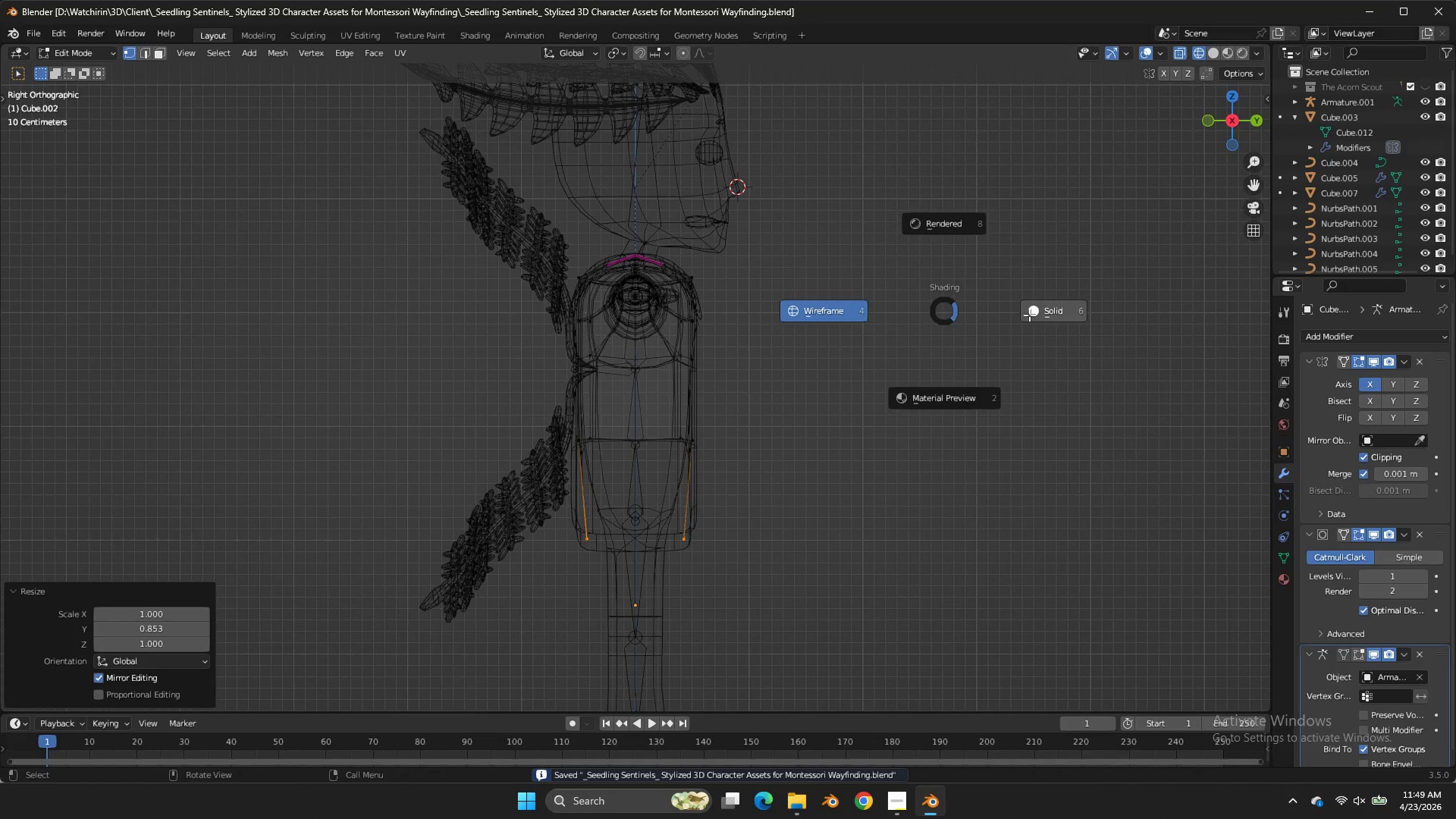 
key(Z)
 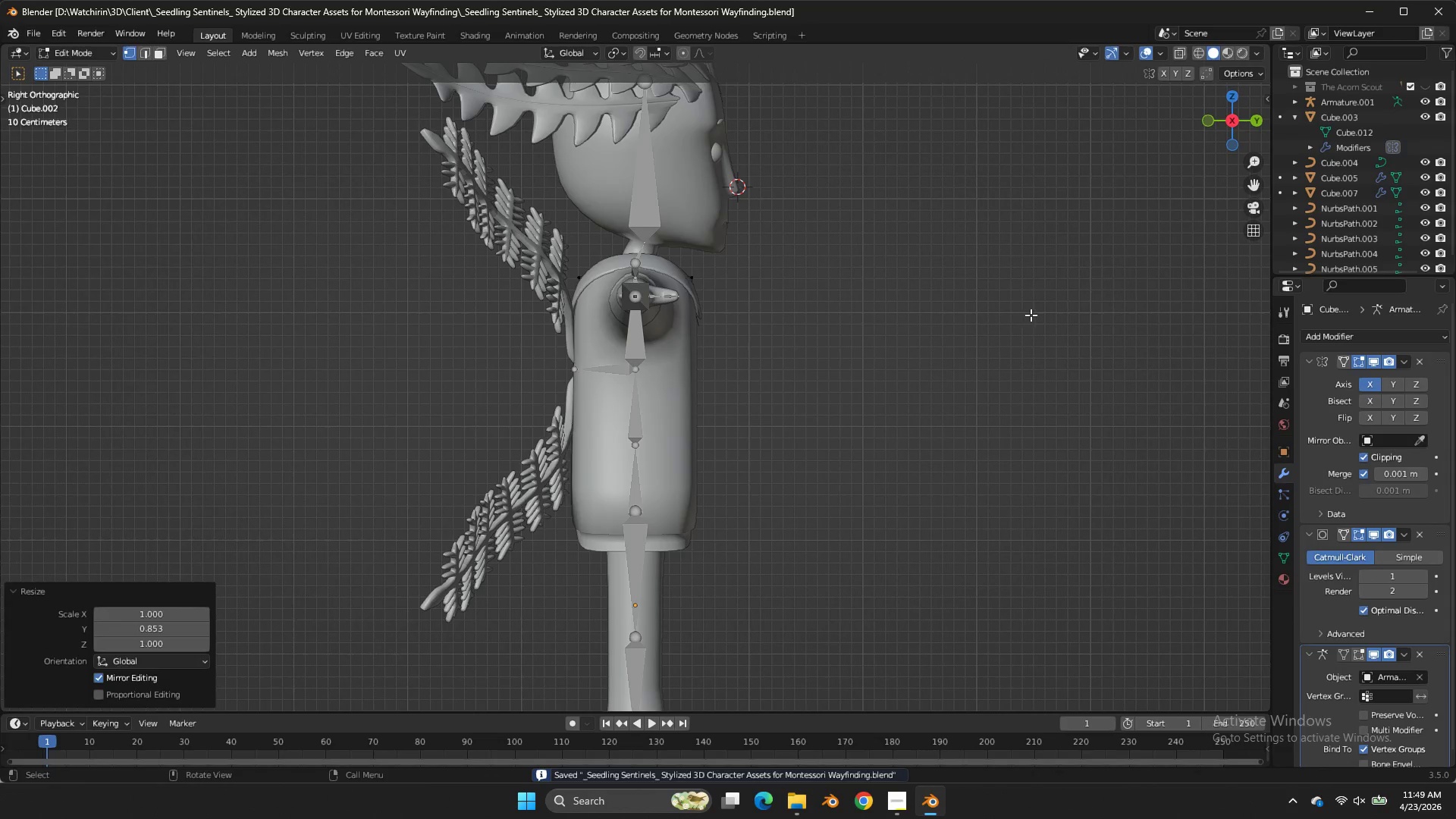 
key(Tab)
 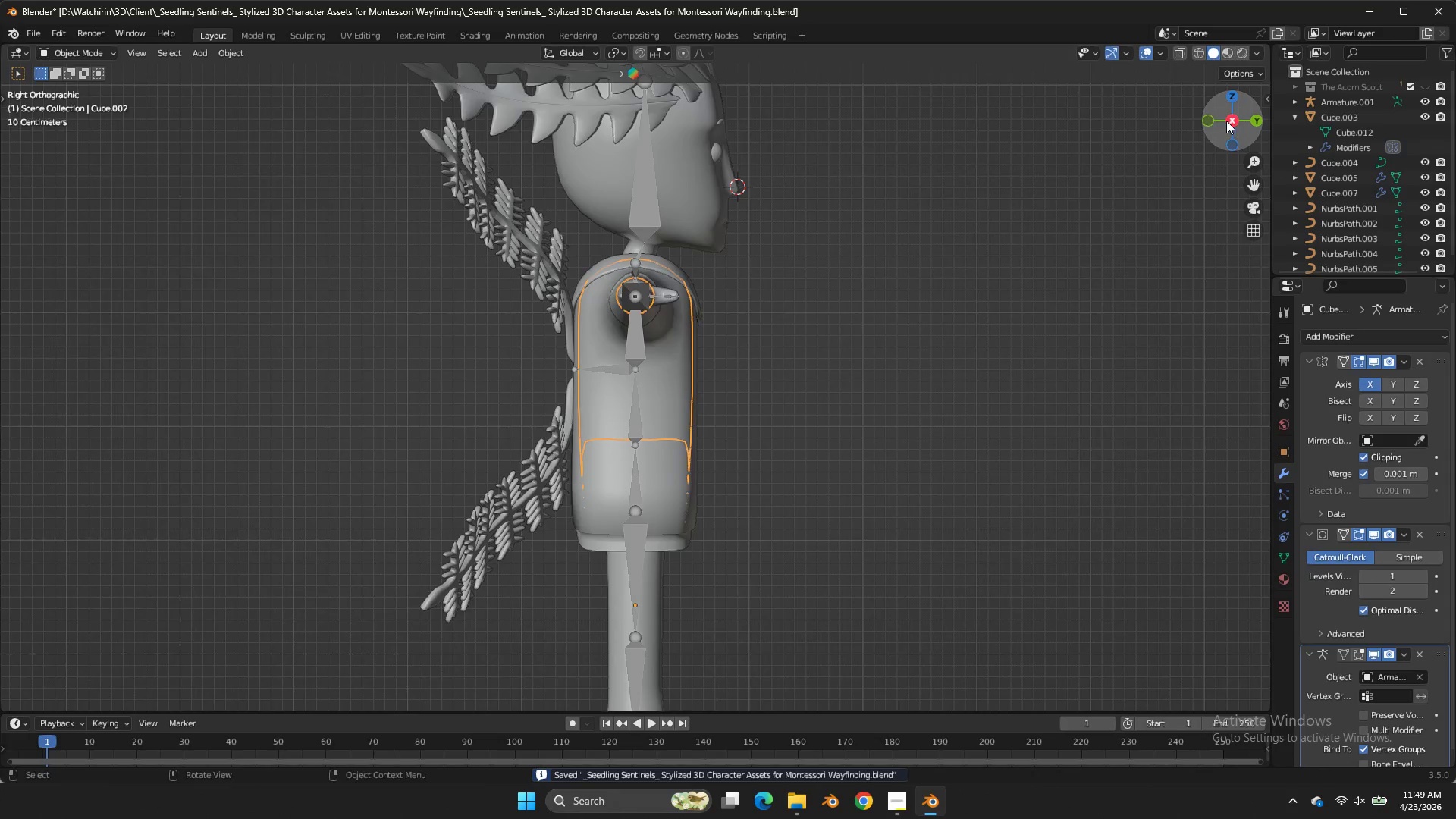 
left_click_drag(start_coordinate=[1226, 121], to_coordinate=[1046, 95])
 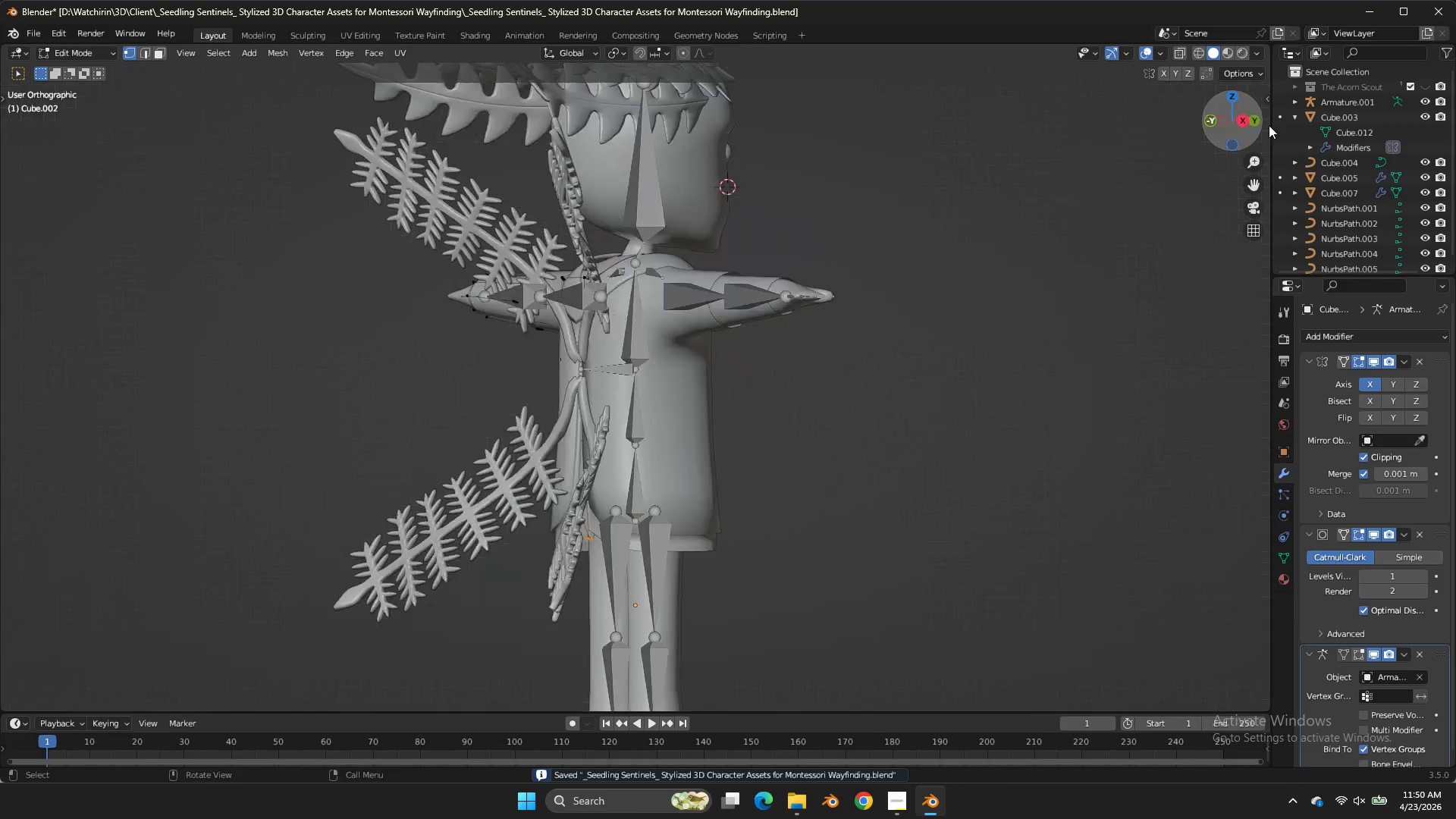 
left_click([1224, 124])
 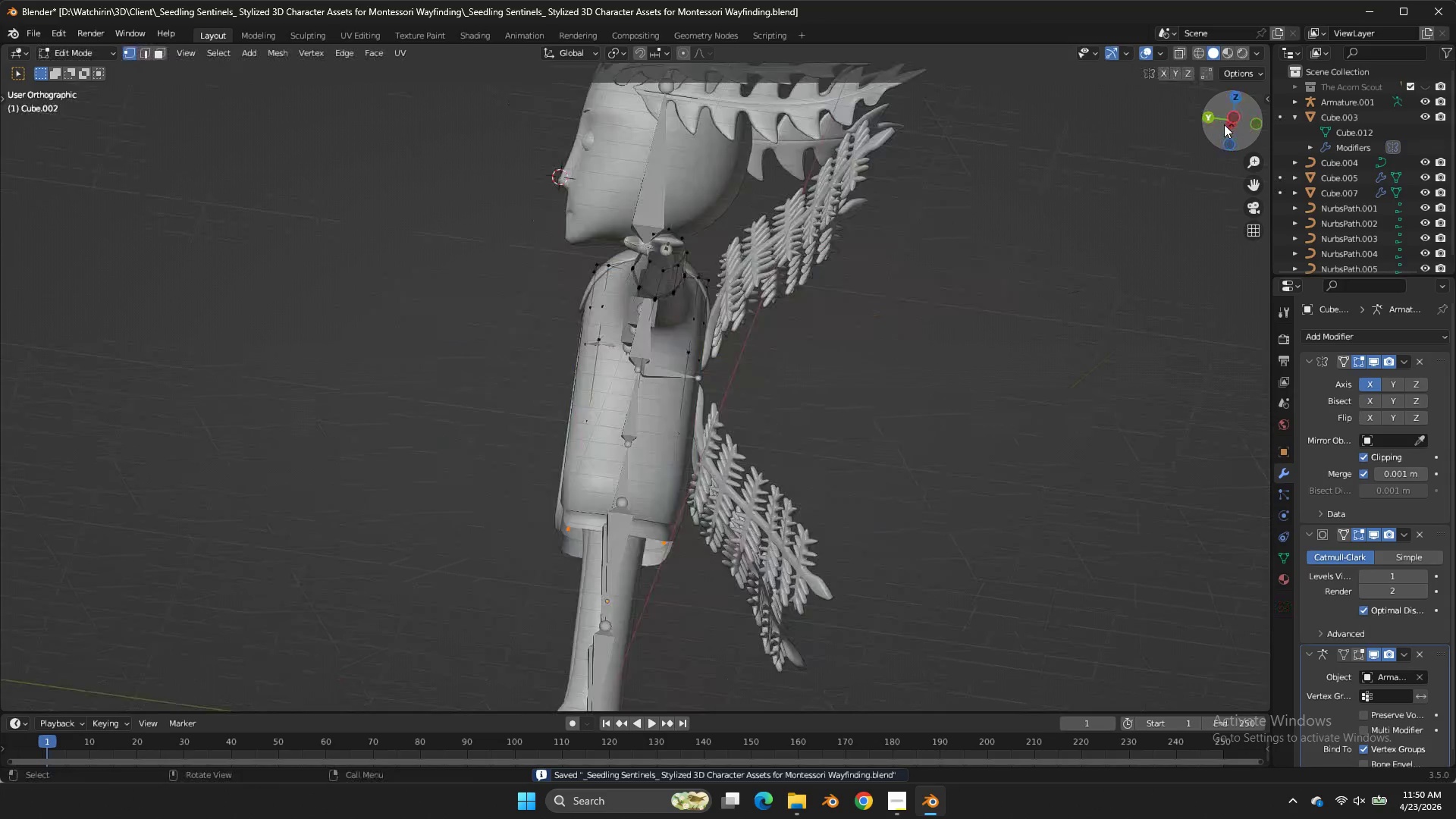 
key(Tab)
 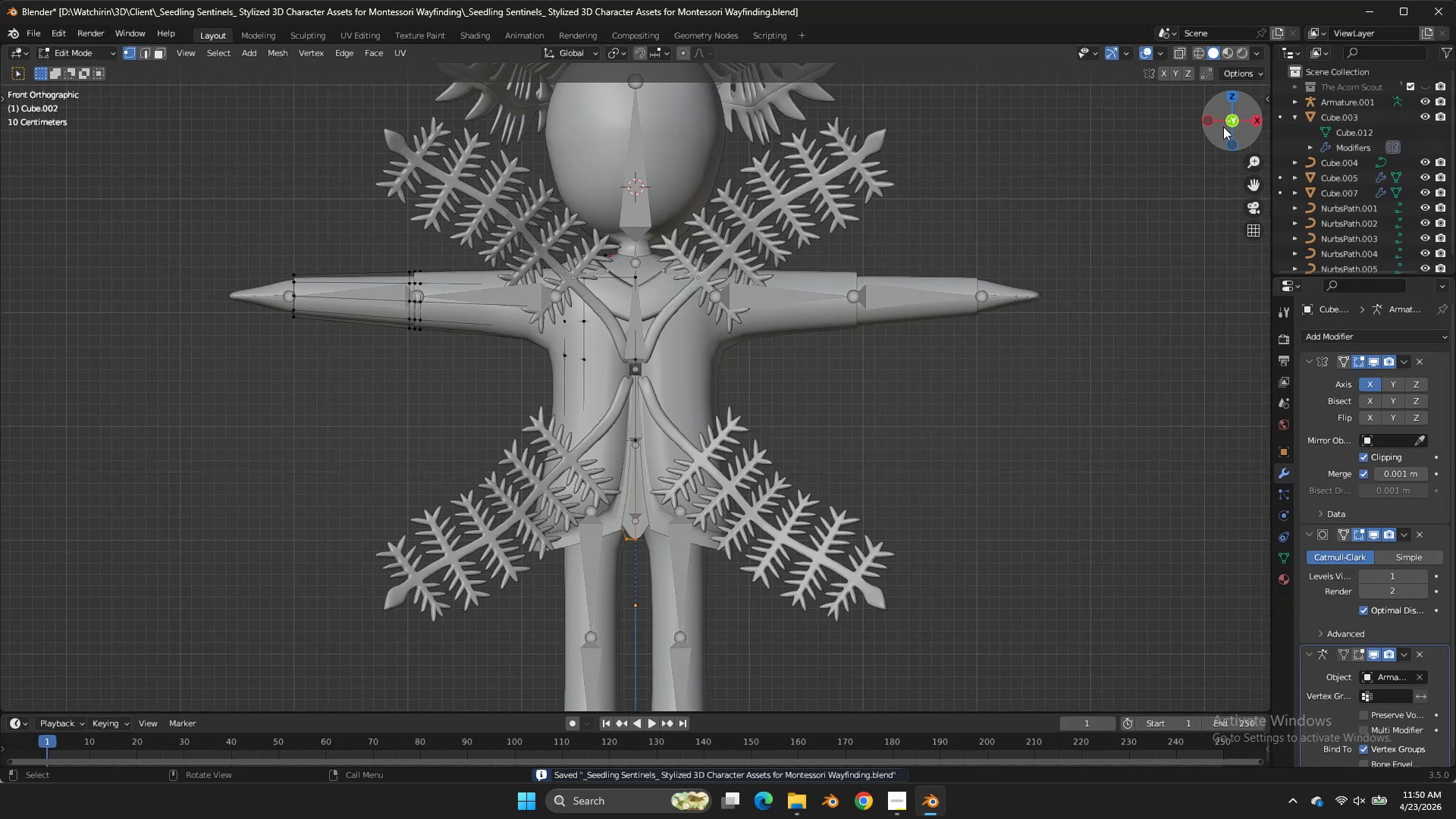 
left_click([1223, 127])
 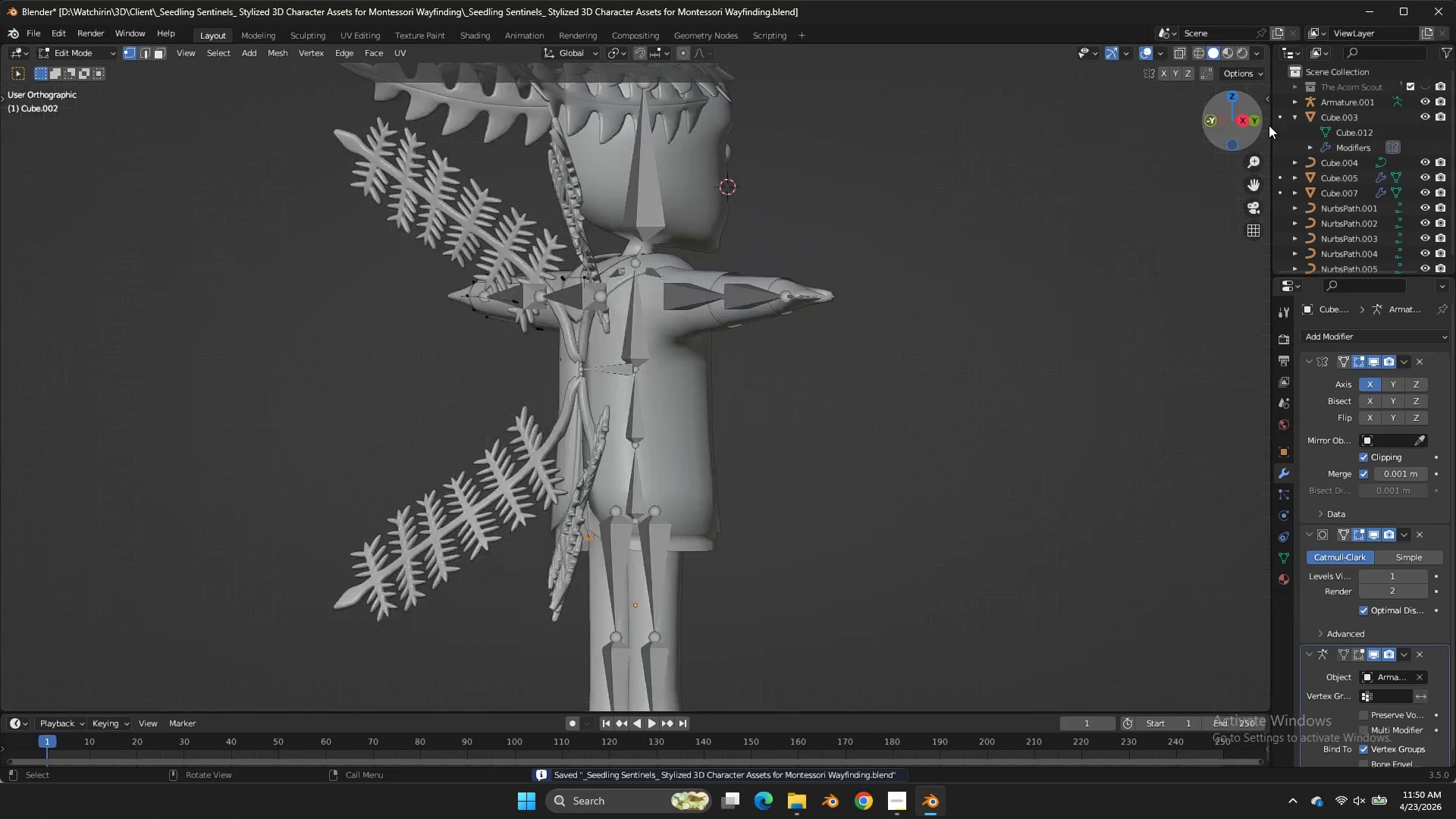 
left_click_drag(start_coordinate=[1223, 127], to_coordinate=[1421, 123])
 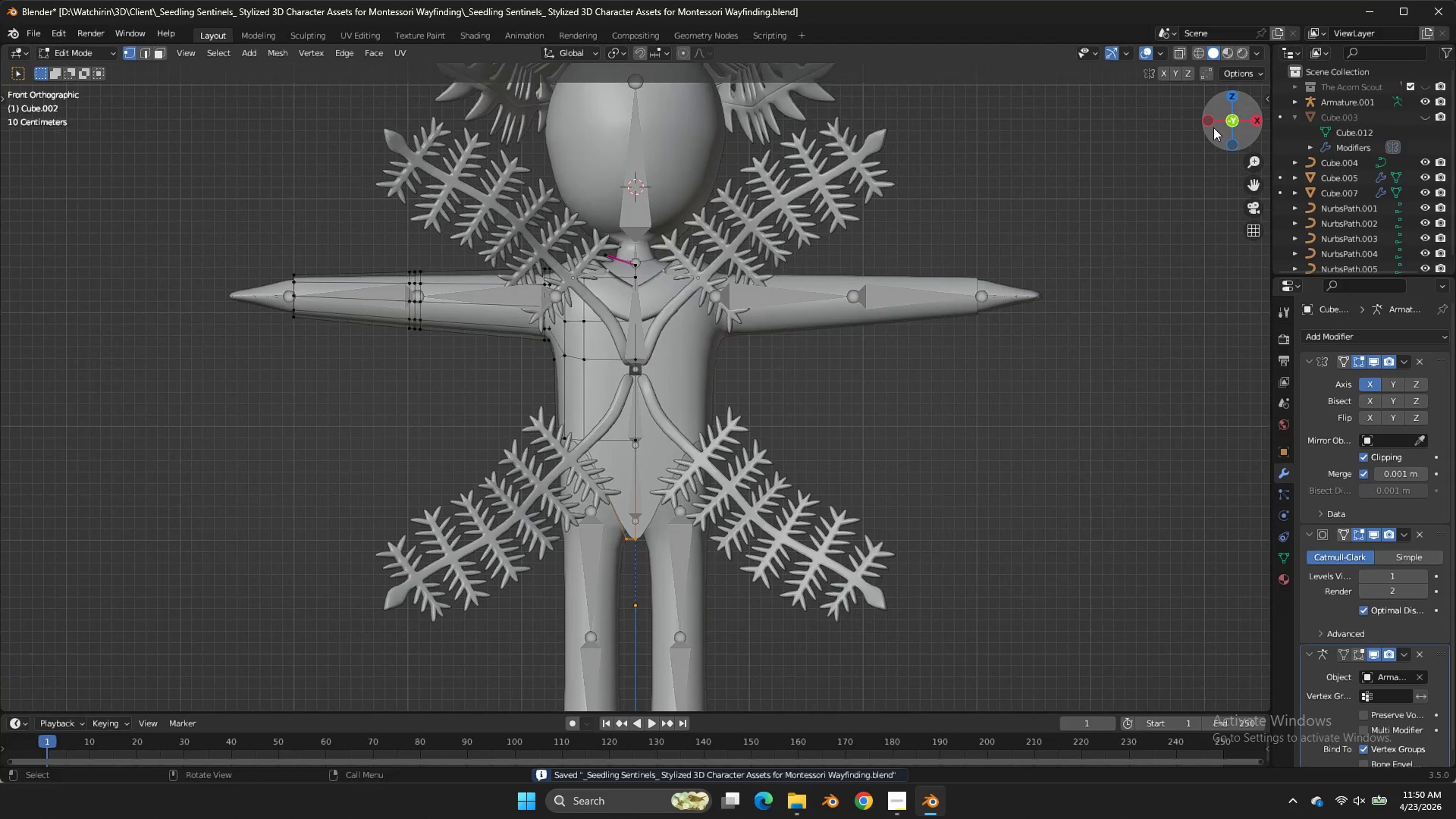 
triple_click([1421, 123])
 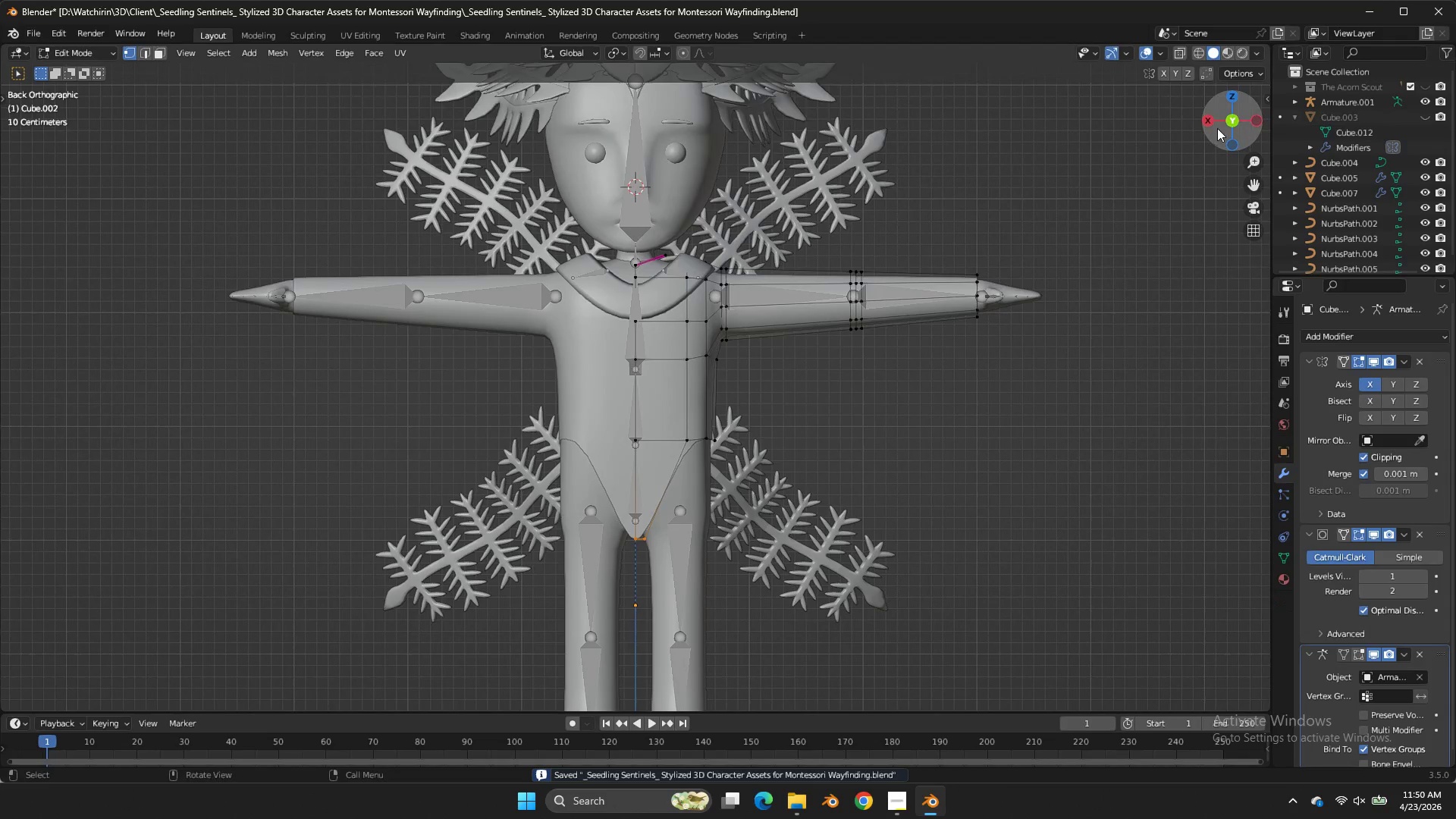 
double_click([1217, 128])
 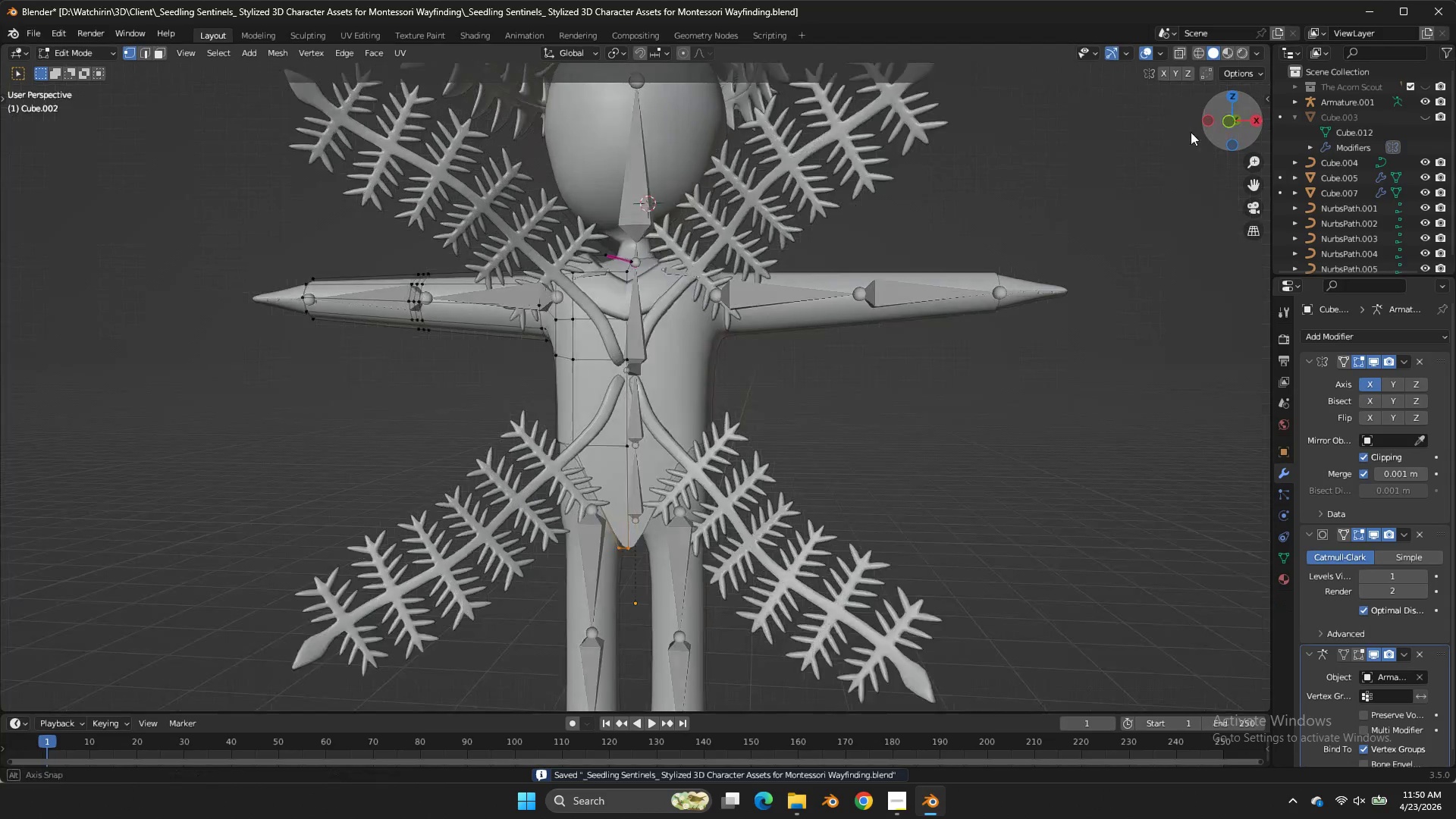 
left_click_drag(start_coordinate=[1213, 128], to_coordinate=[855, 115])
 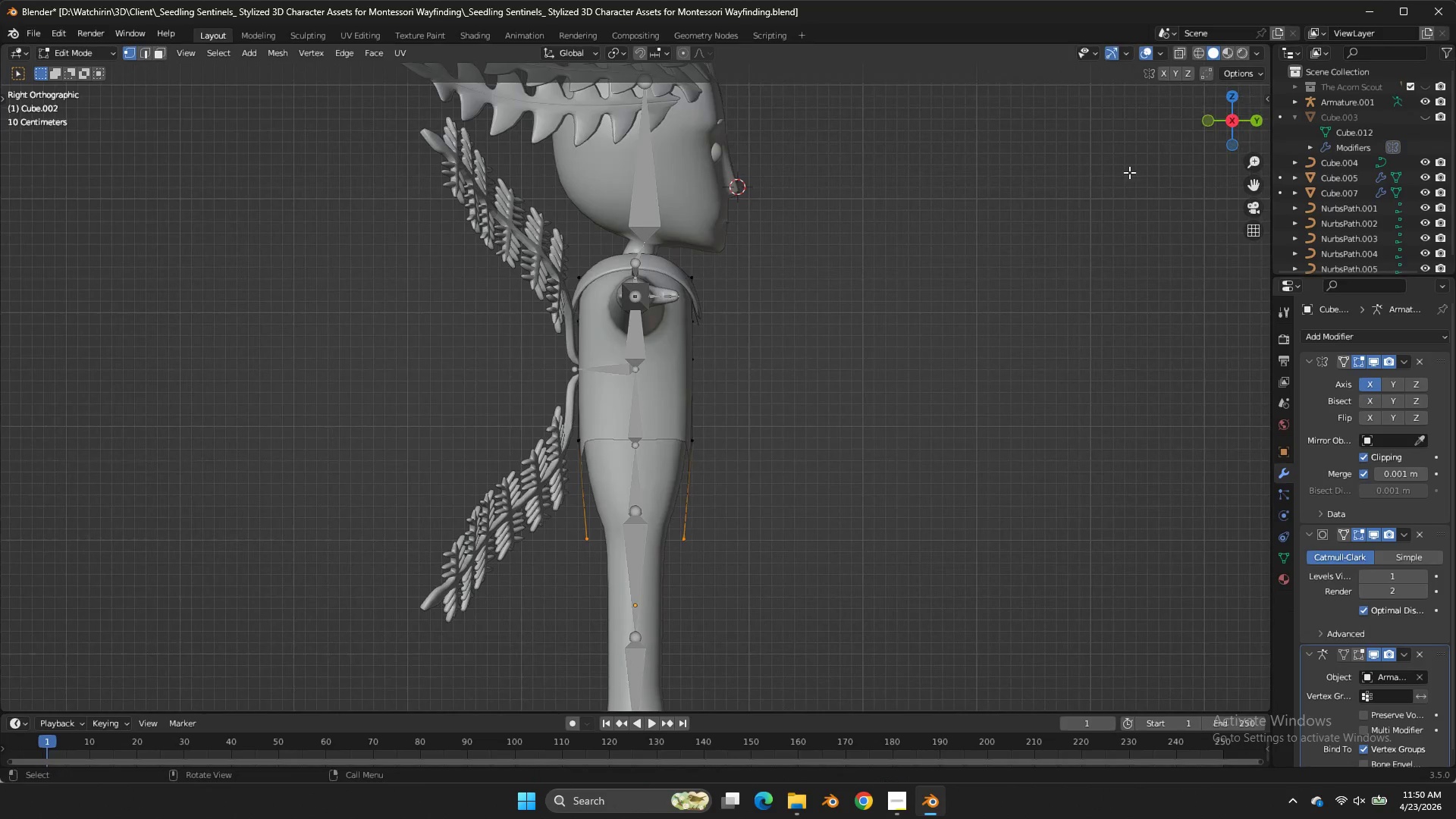 
key(Tab)
 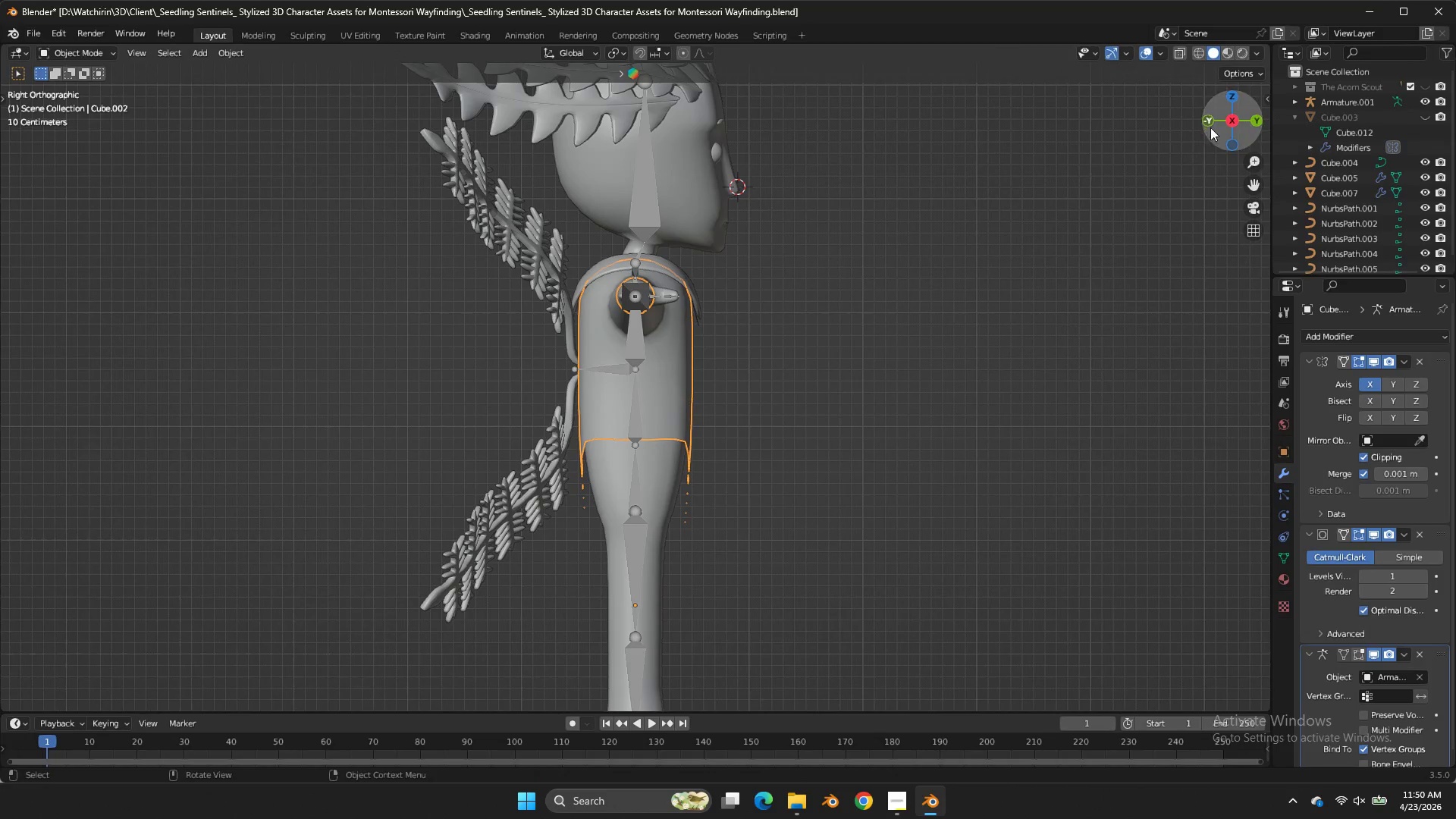 
left_click_drag(start_coordinate=[1222, 127], to_coordinate=[1031, 152])
 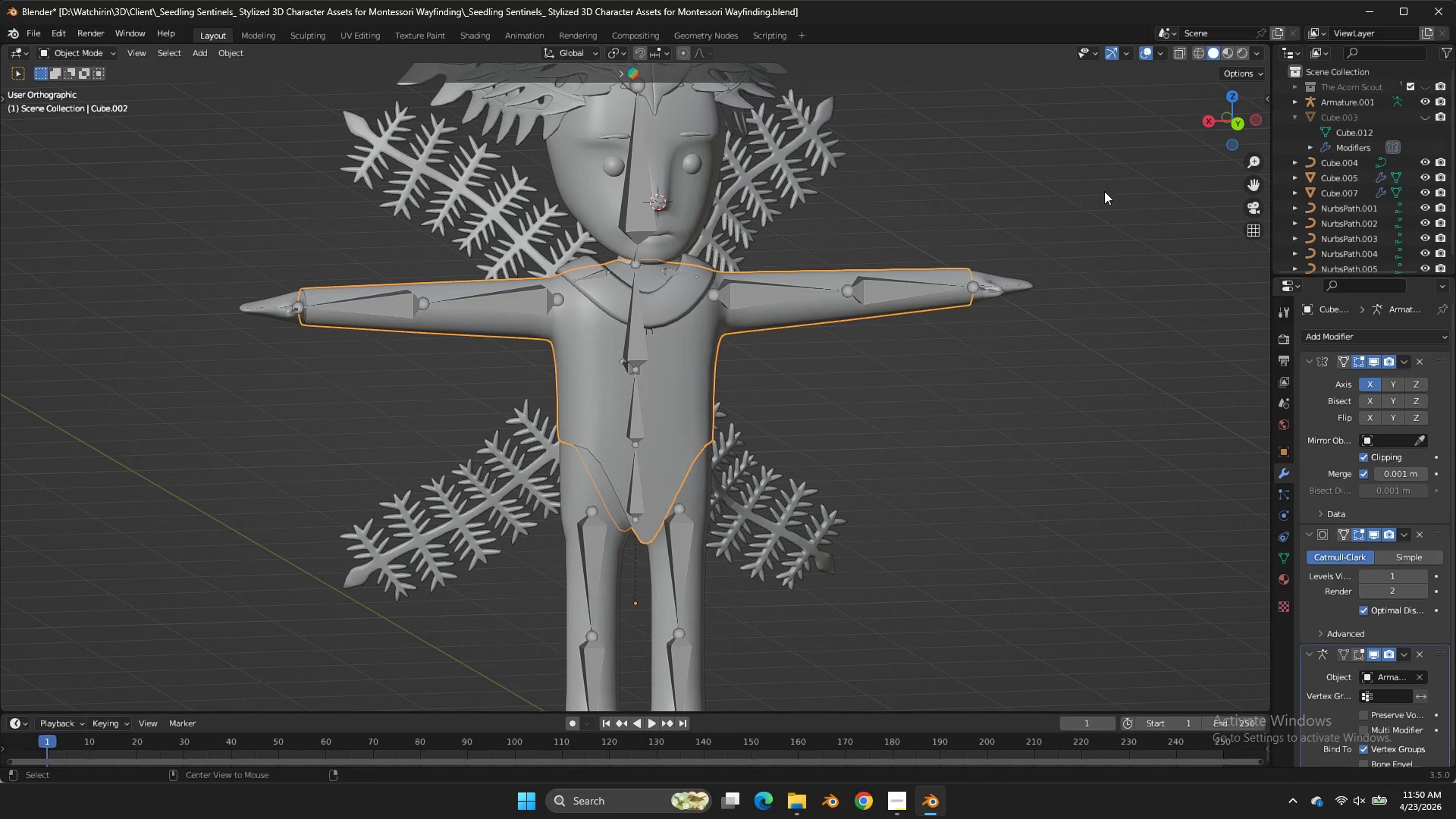 
key(Alt+H)
 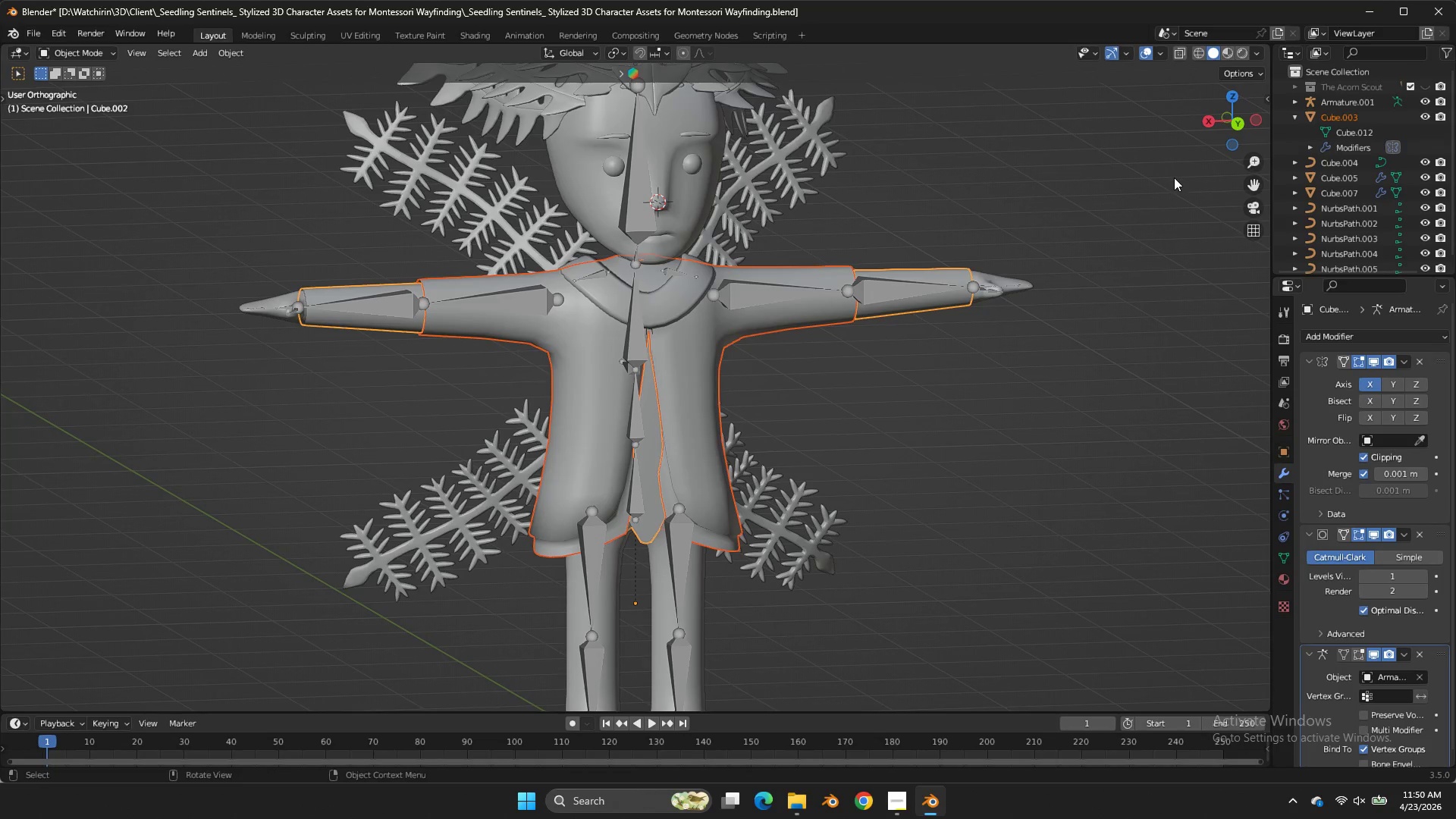 
left_click([1174, 178])
 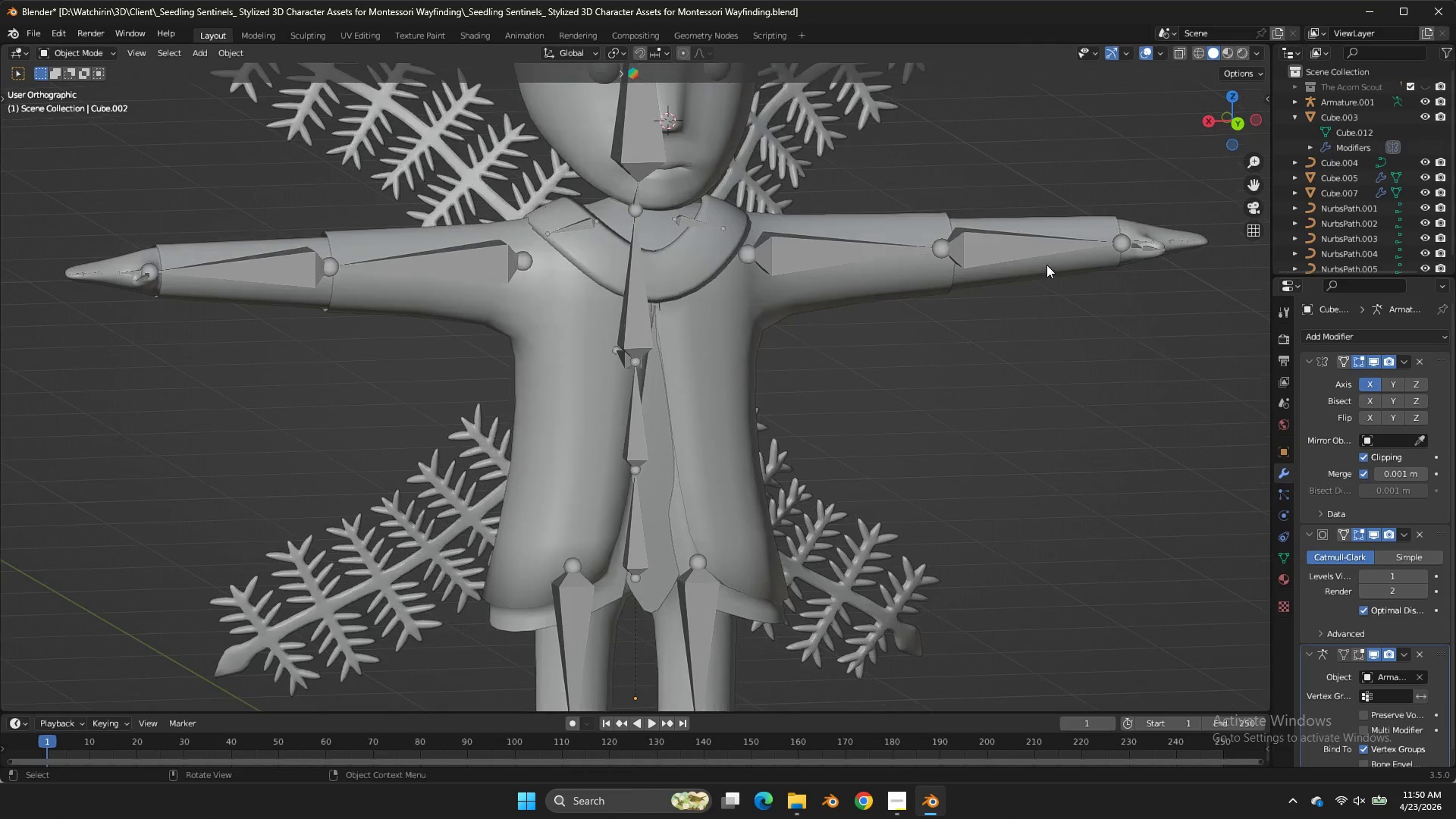 
double_click([1174, 178])
 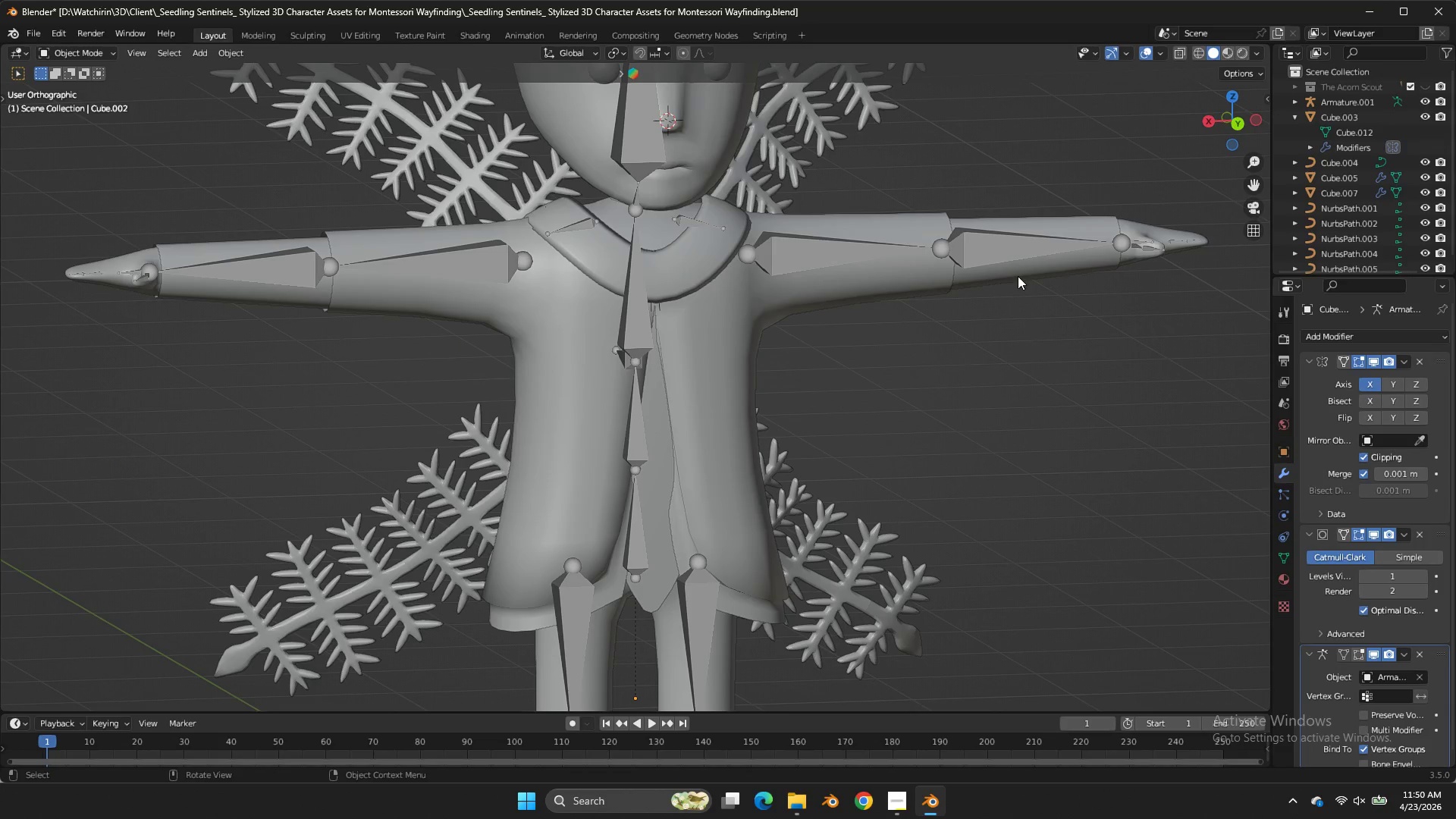 
double_click([748, 476])
 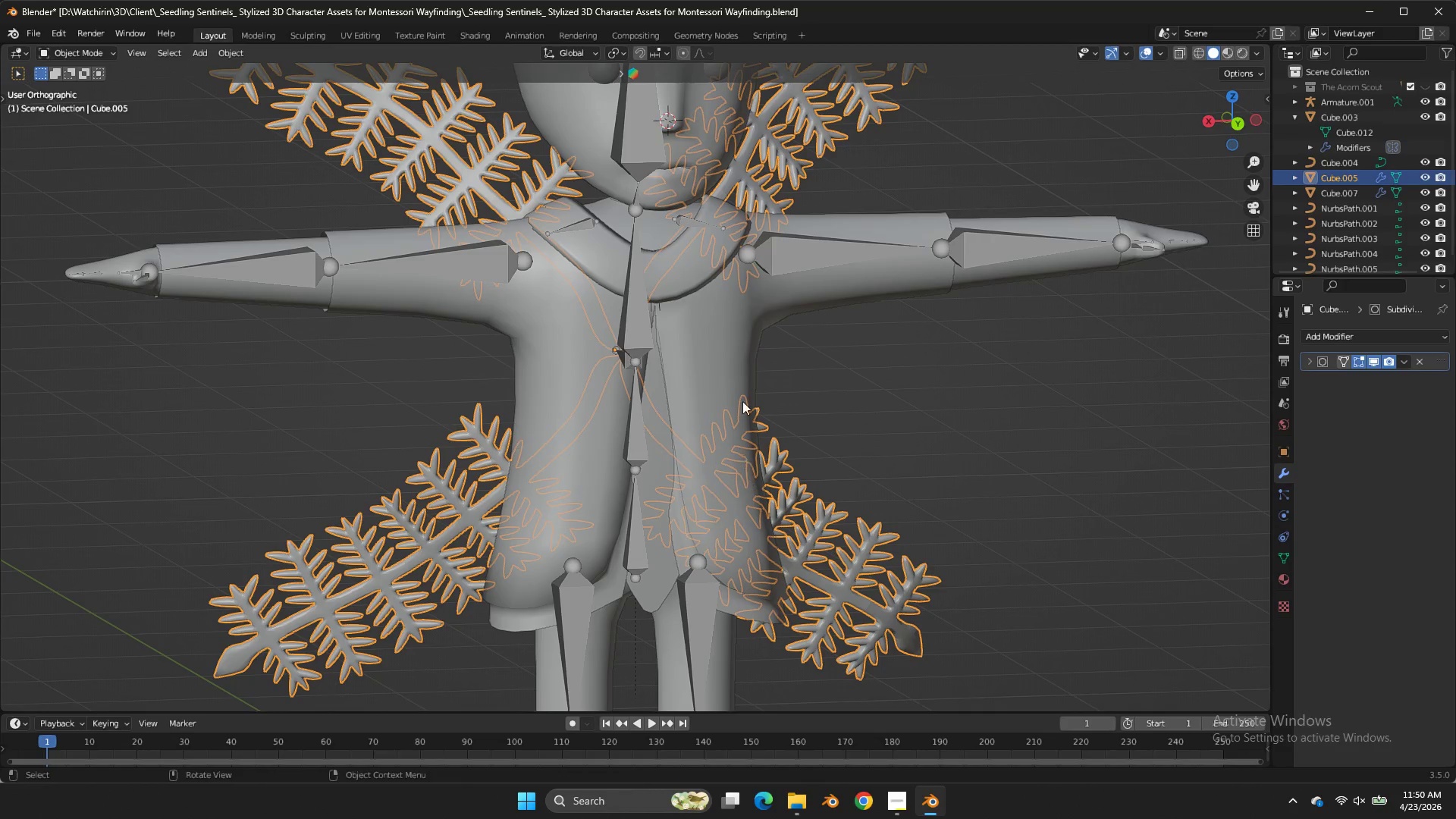 
scroll: coordinate [1046, 265], scroll_direction: up, amount: 2.0
 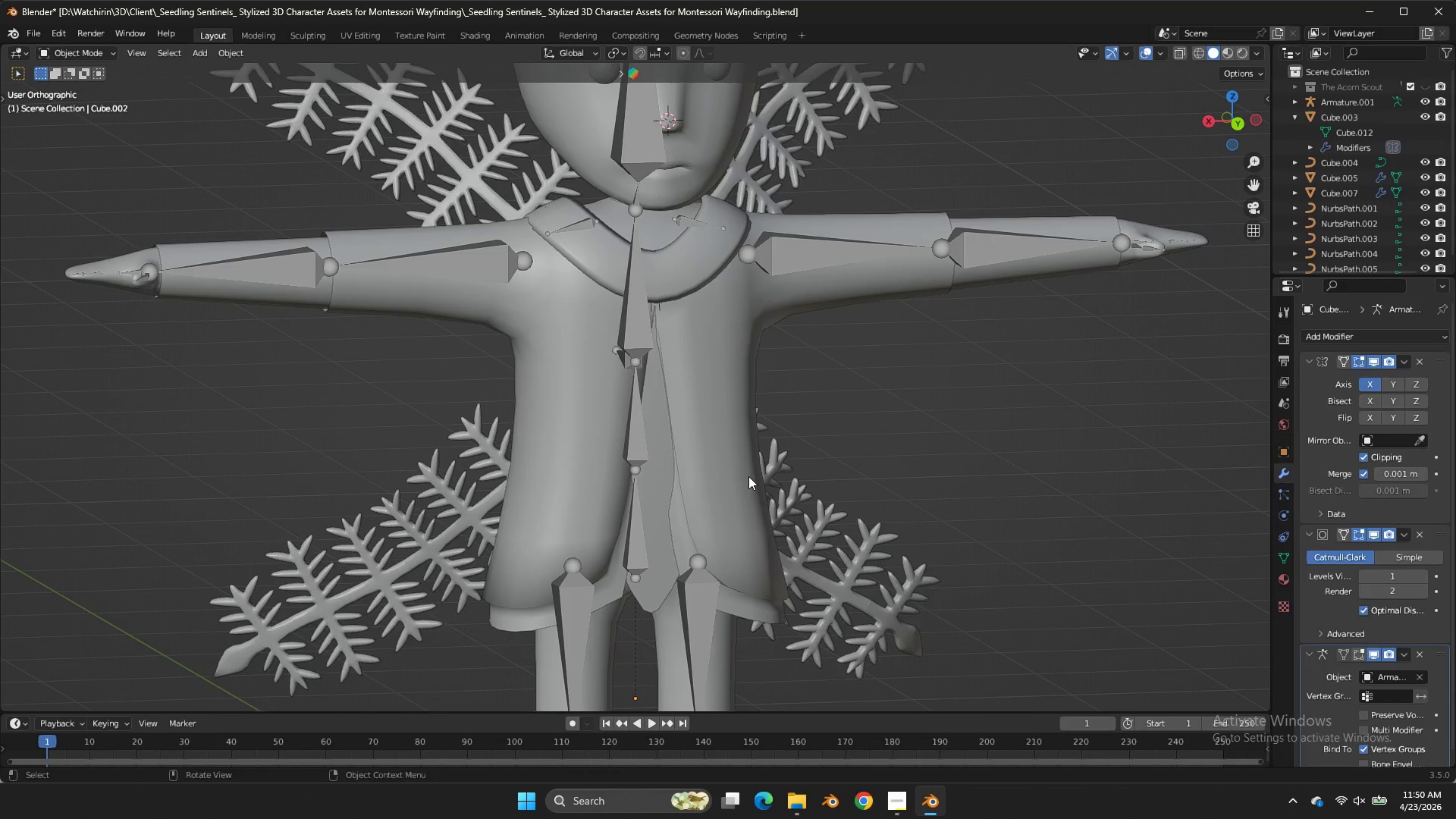 
left_click([742, 389])
 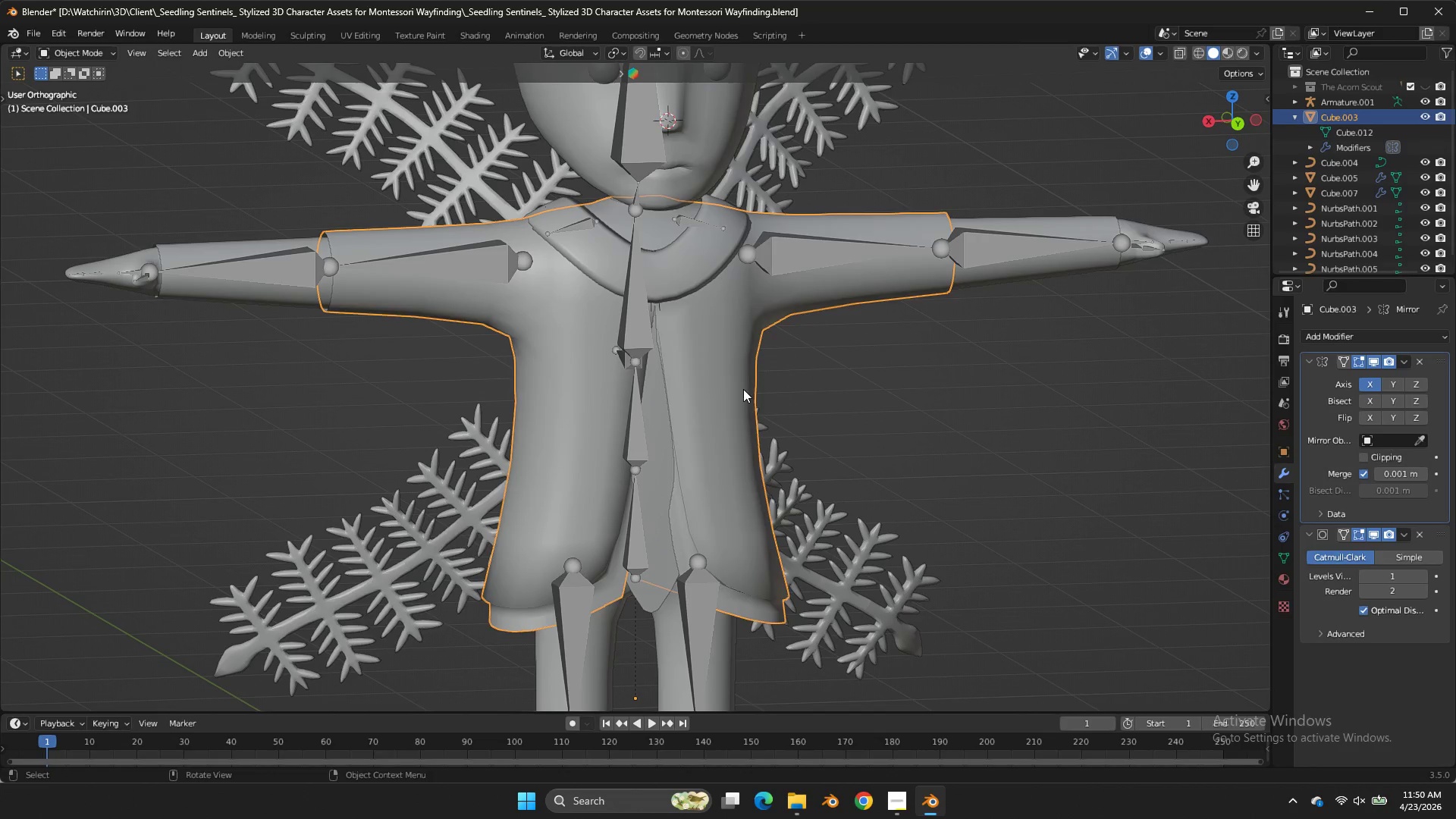 
key(Tab)
 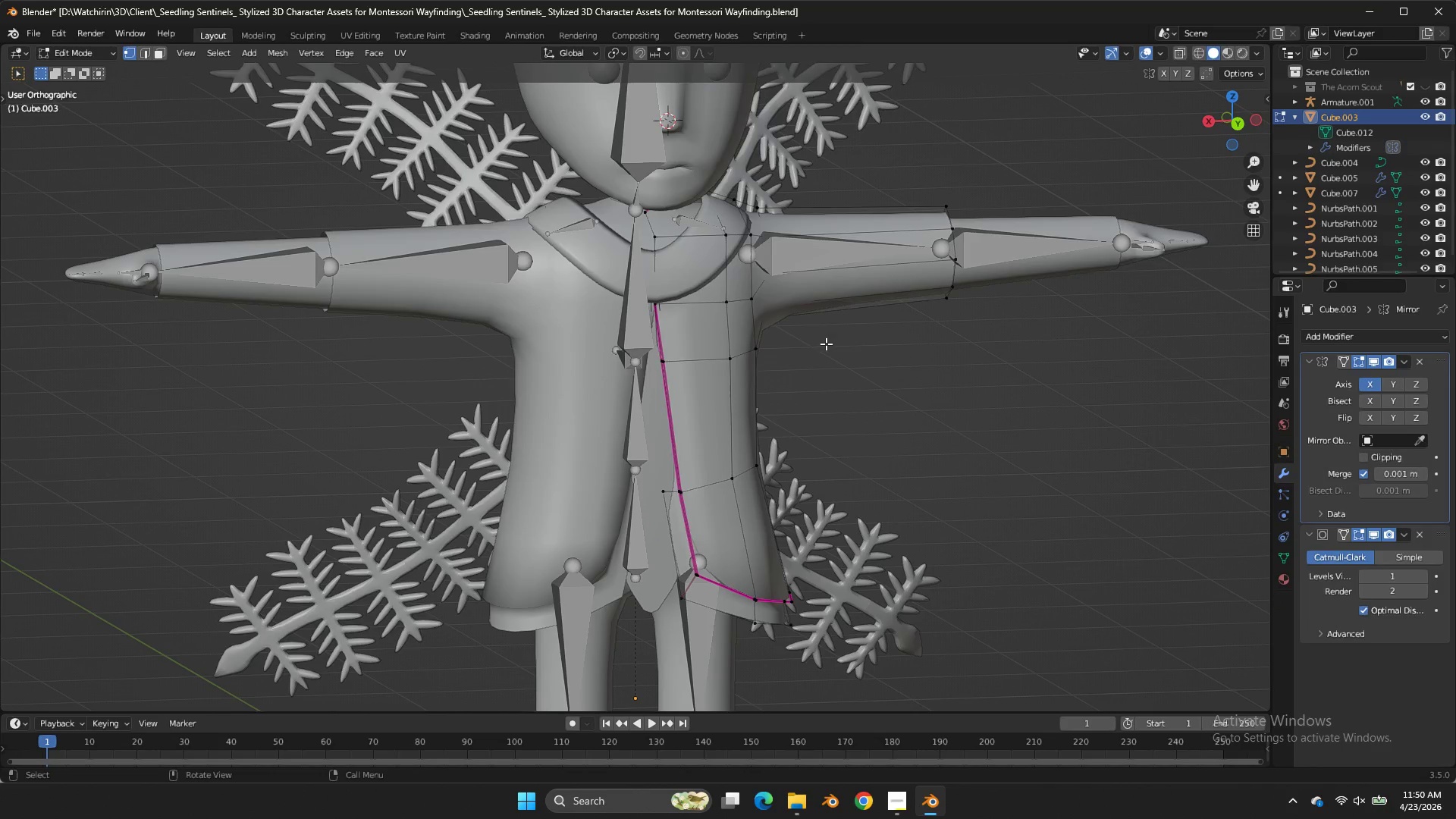 
key(Z)
 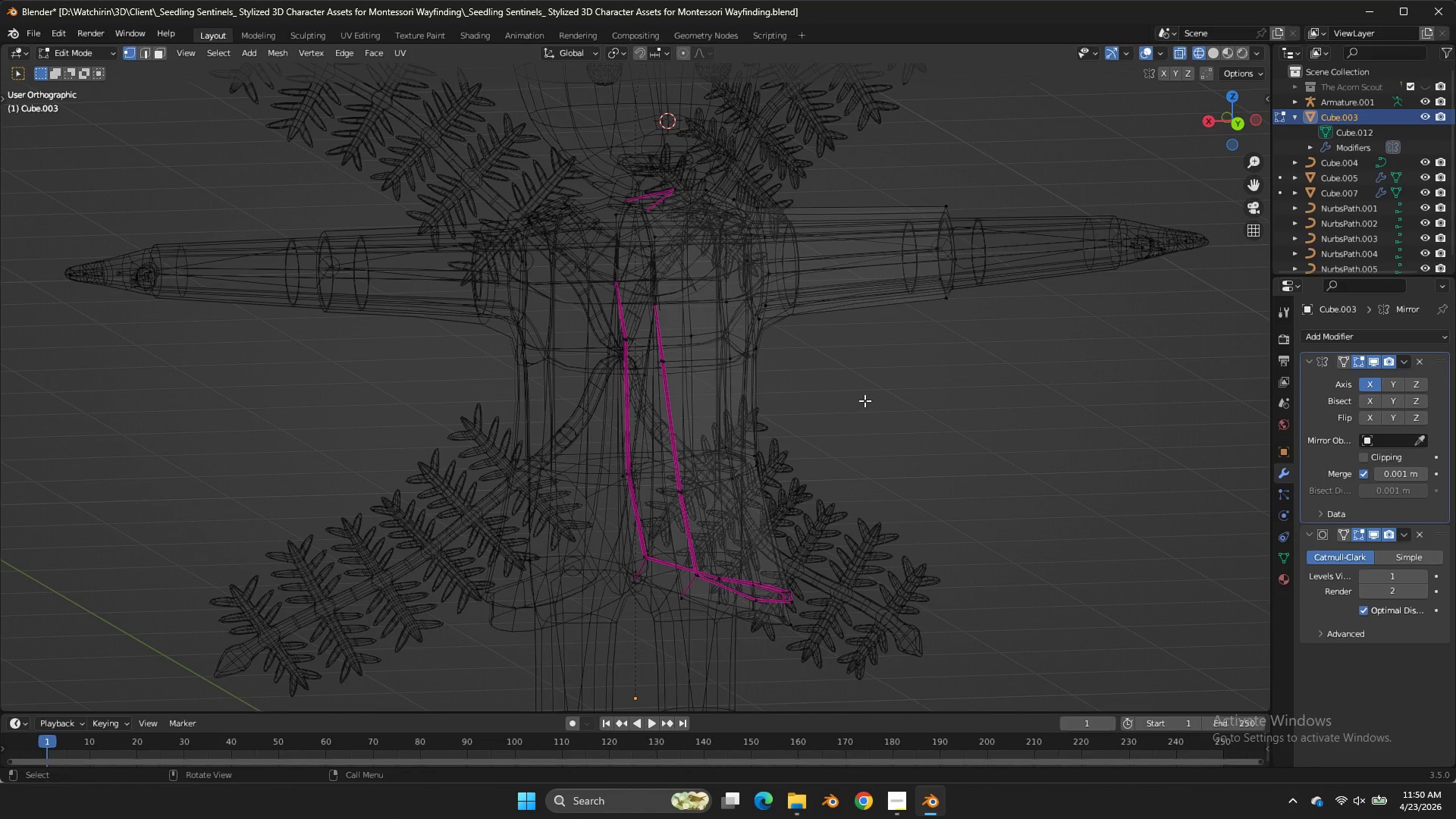 
left_click_drag(start_coordinate=[865, 401], to_coordinate=[464, 556])
 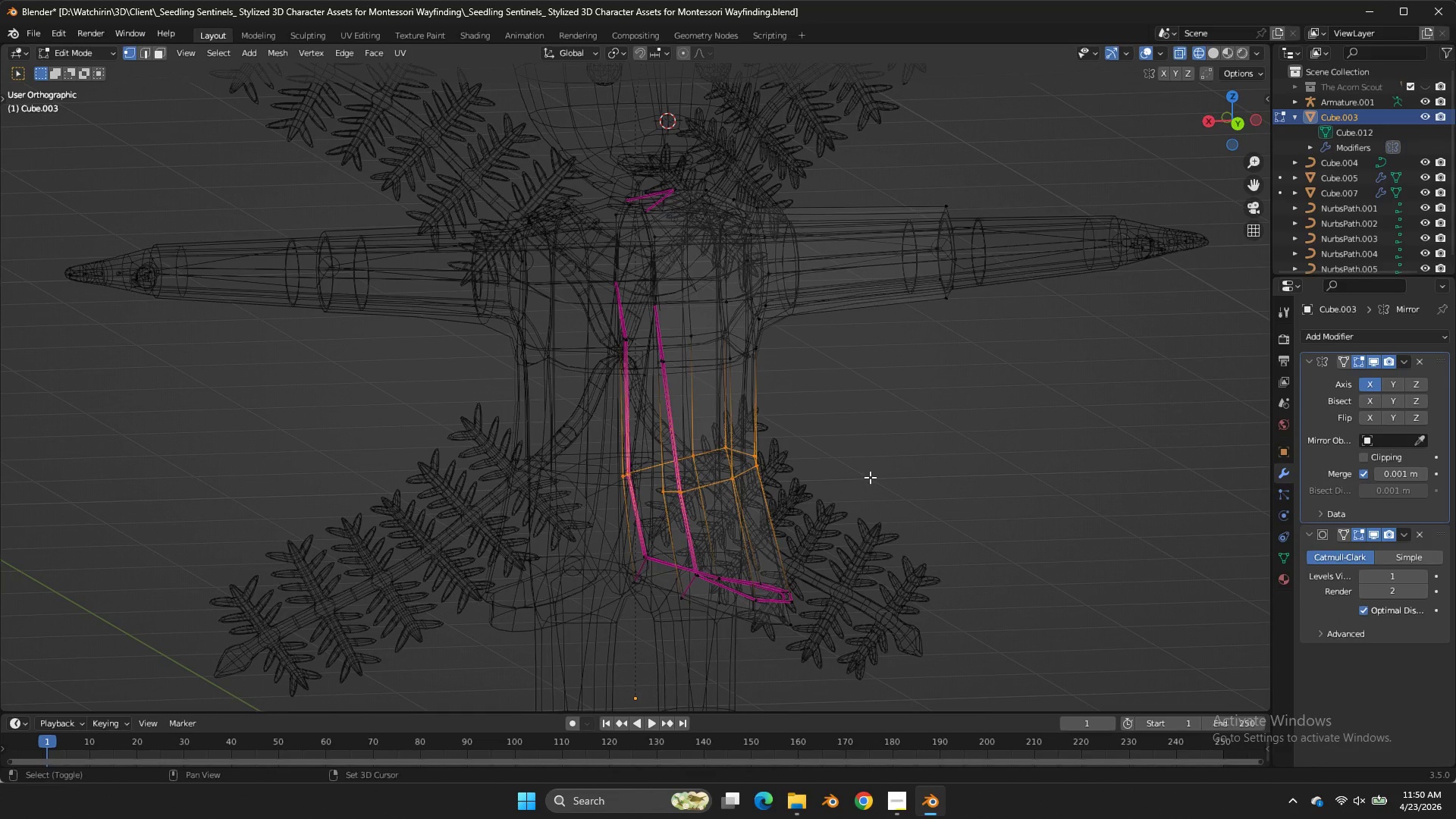 
hold_key(key=ShiftLeft, duration=0.8)
left_click_drag(start_coordinate=[968, 432], to_coordinate=[380, 765])
 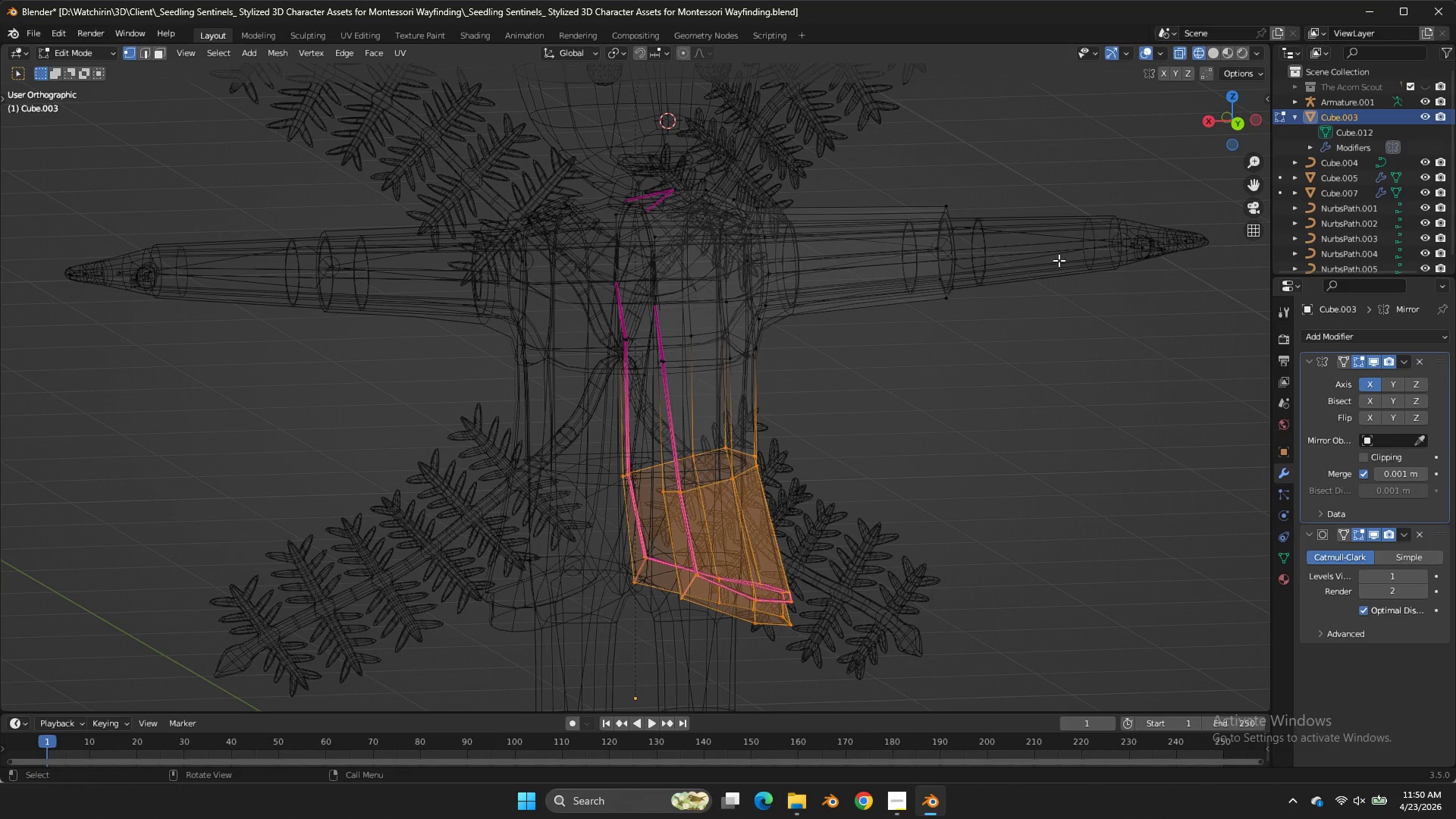 
double_click([380, 765])
 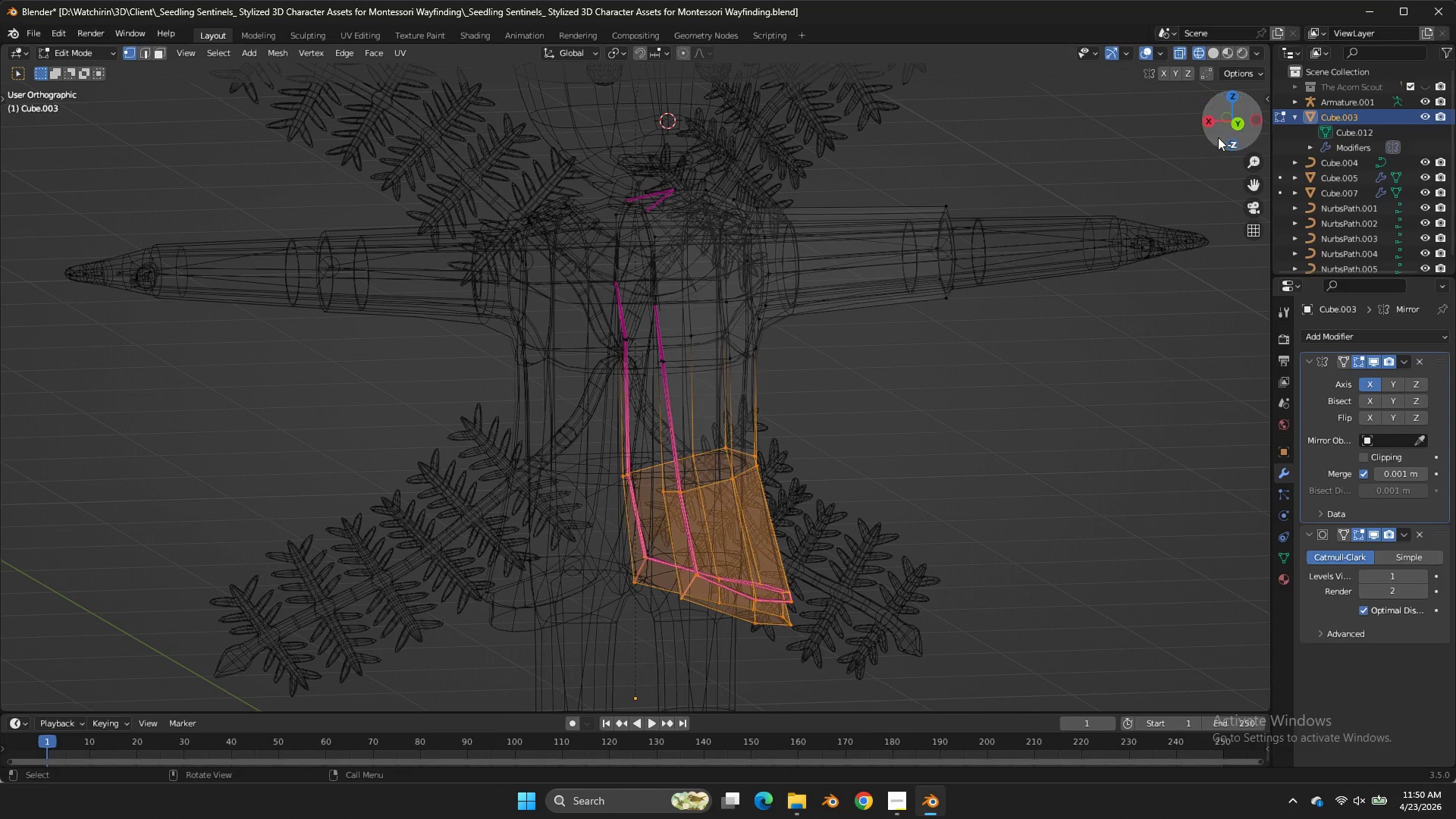 
left_click([1210, 130])
 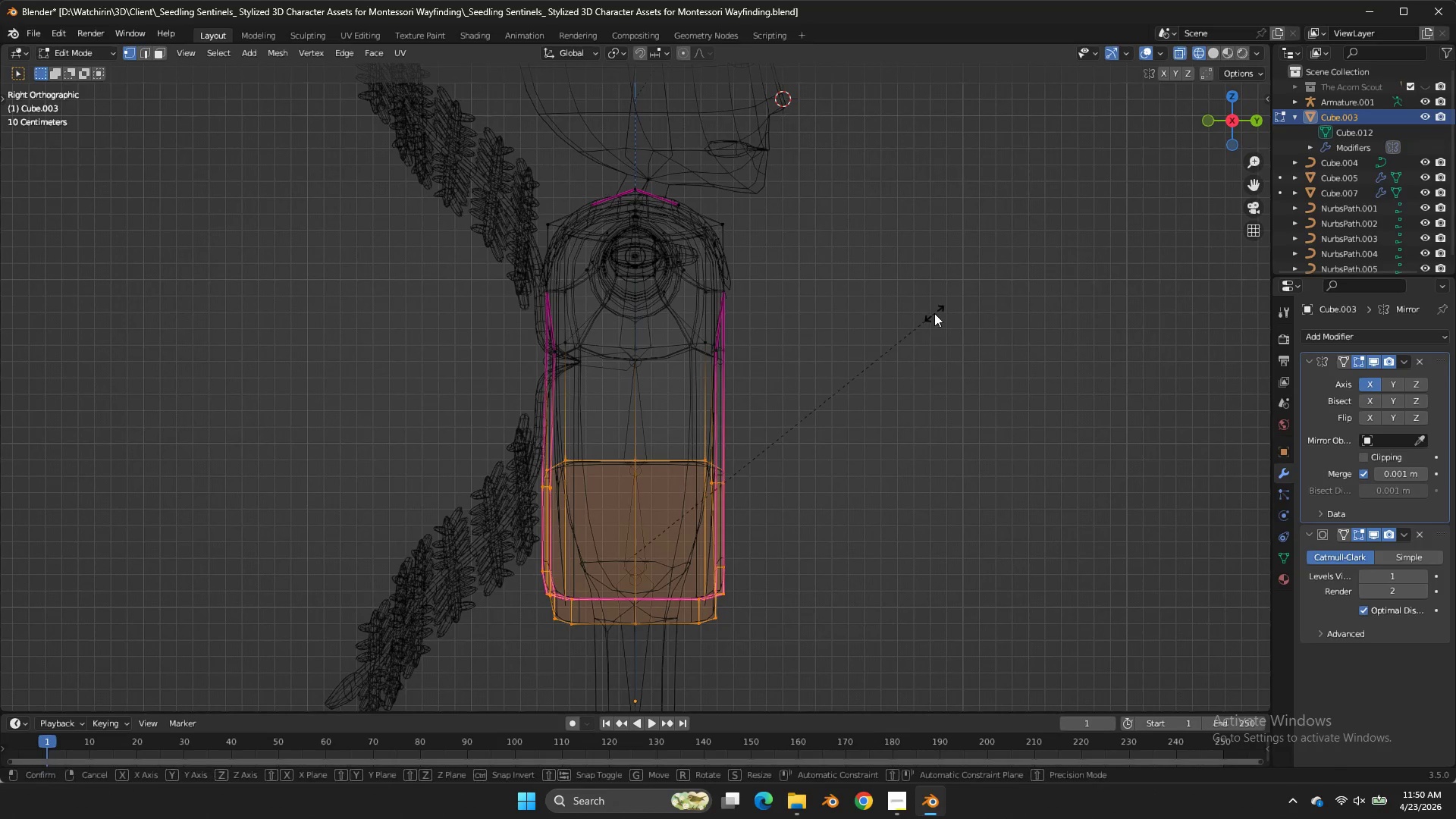 
type(sy)
 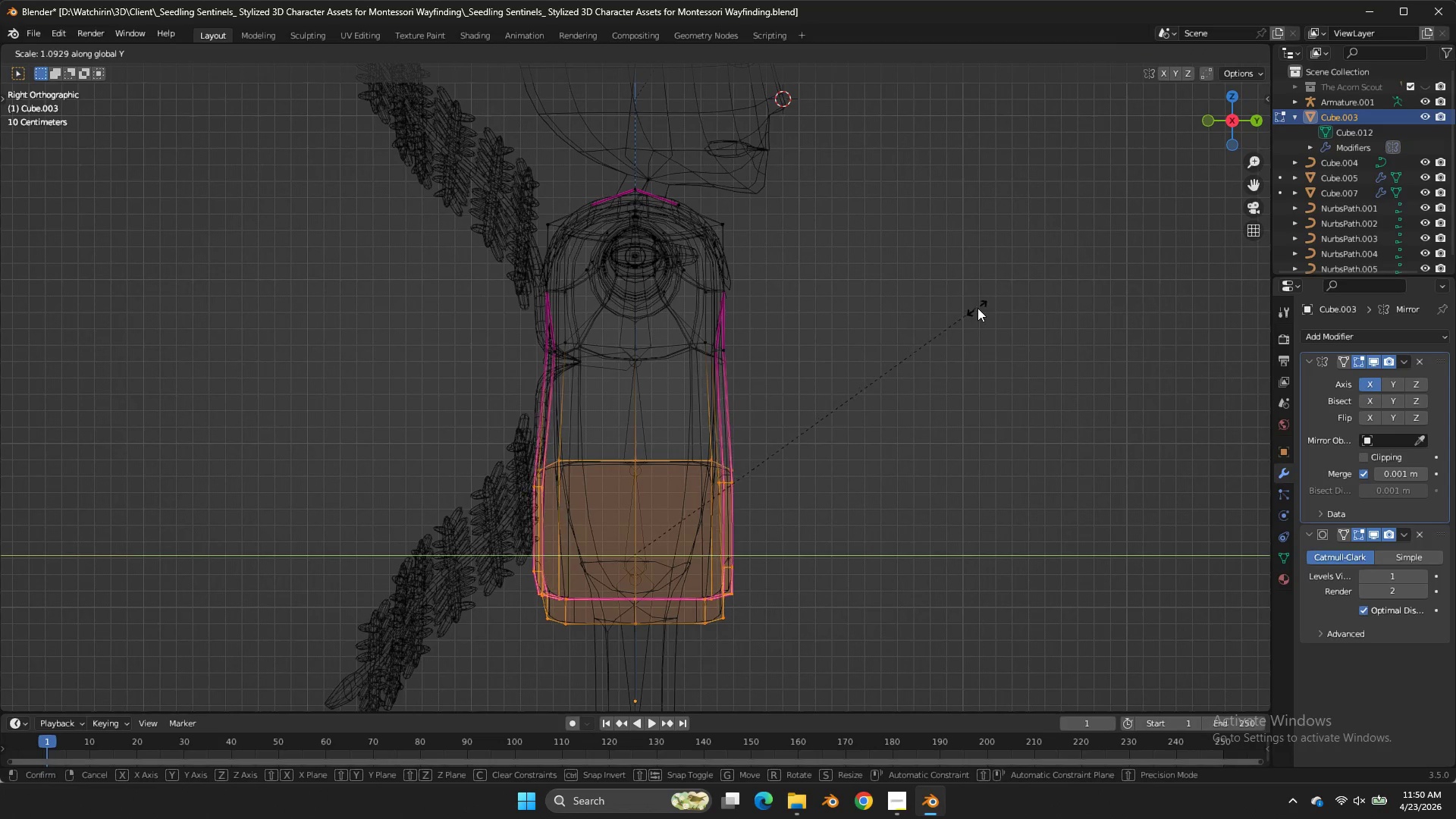 
left_click([979, 308])
 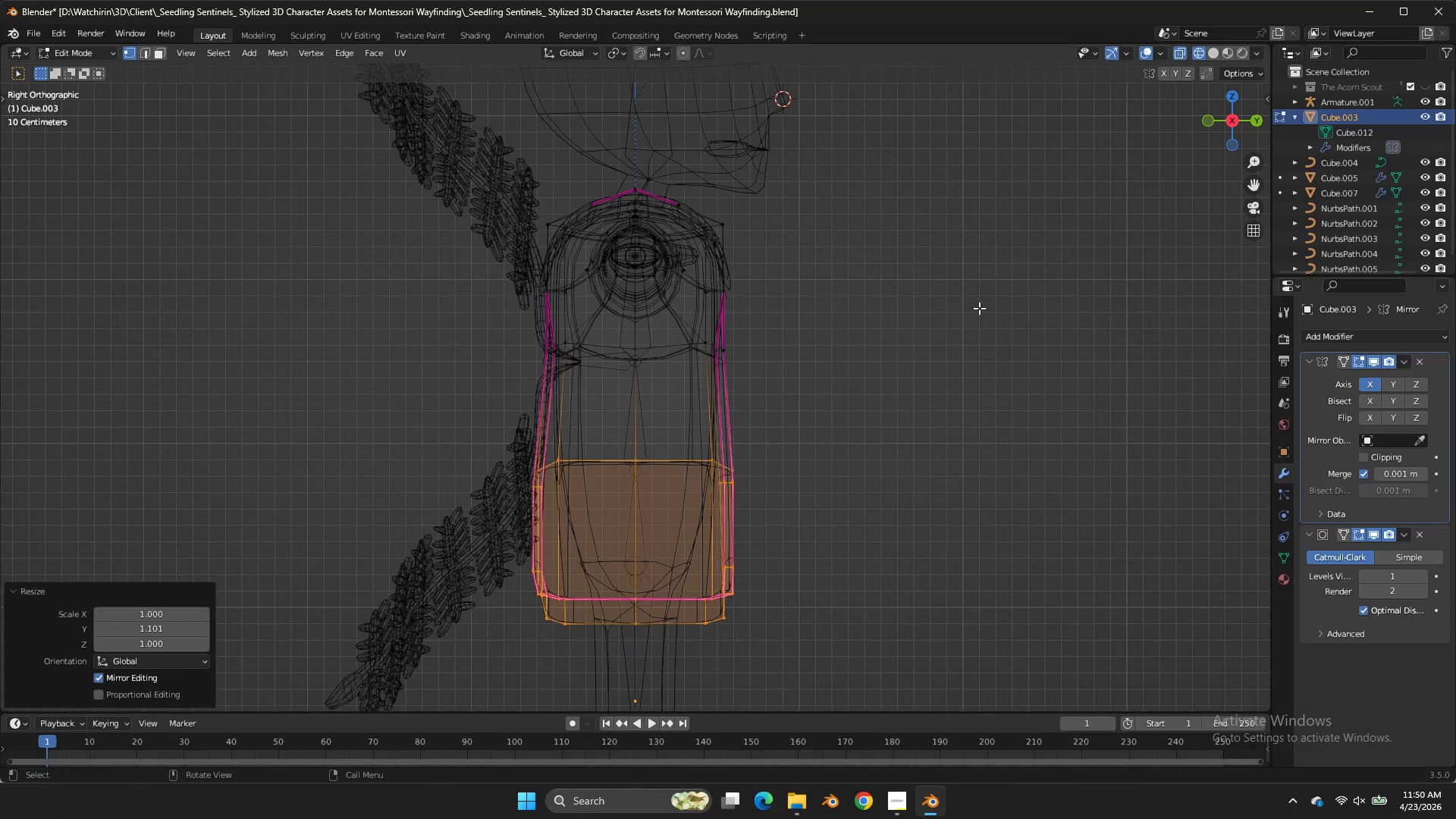 
key(Z)
 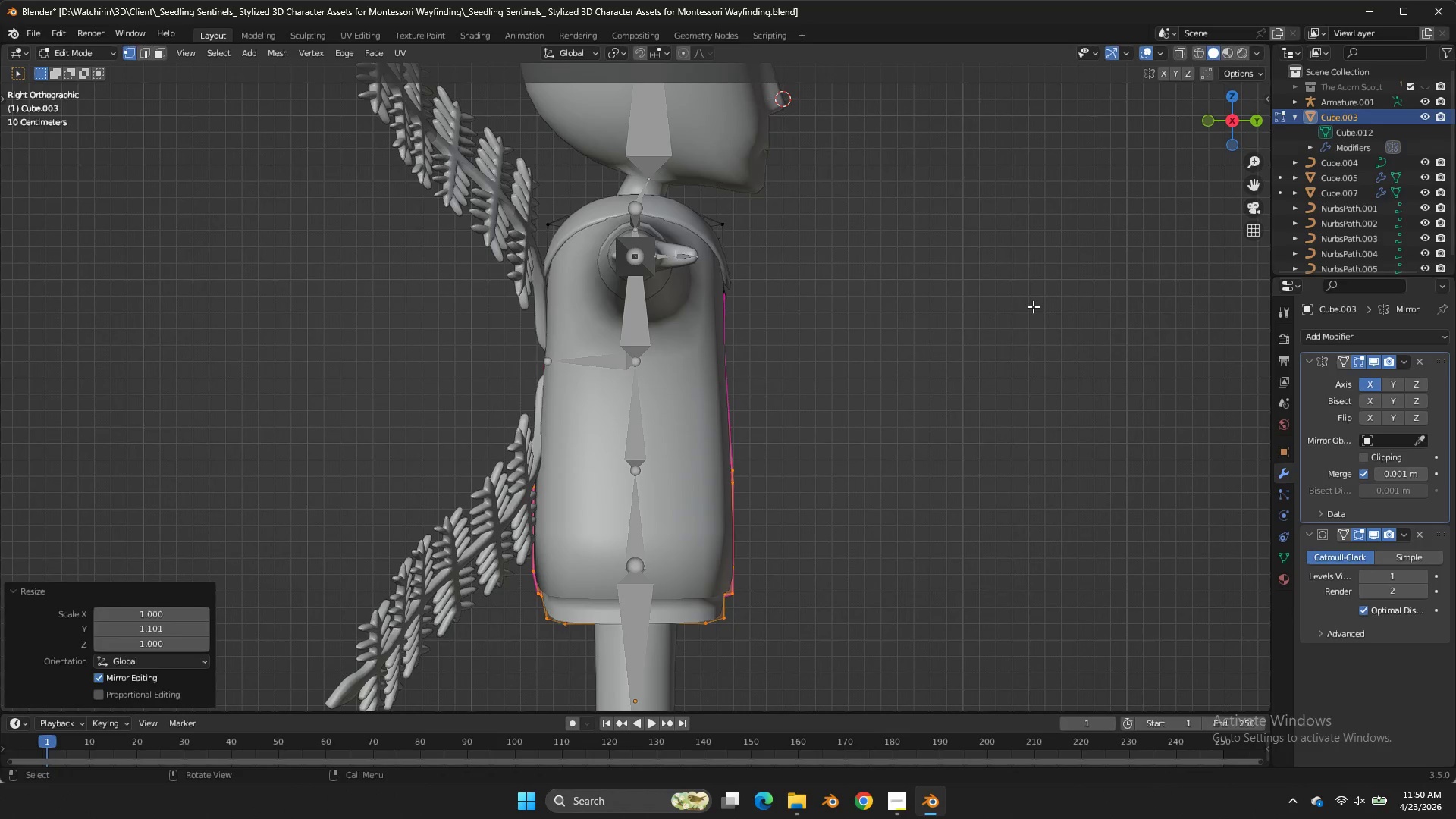 
key(Tab)
 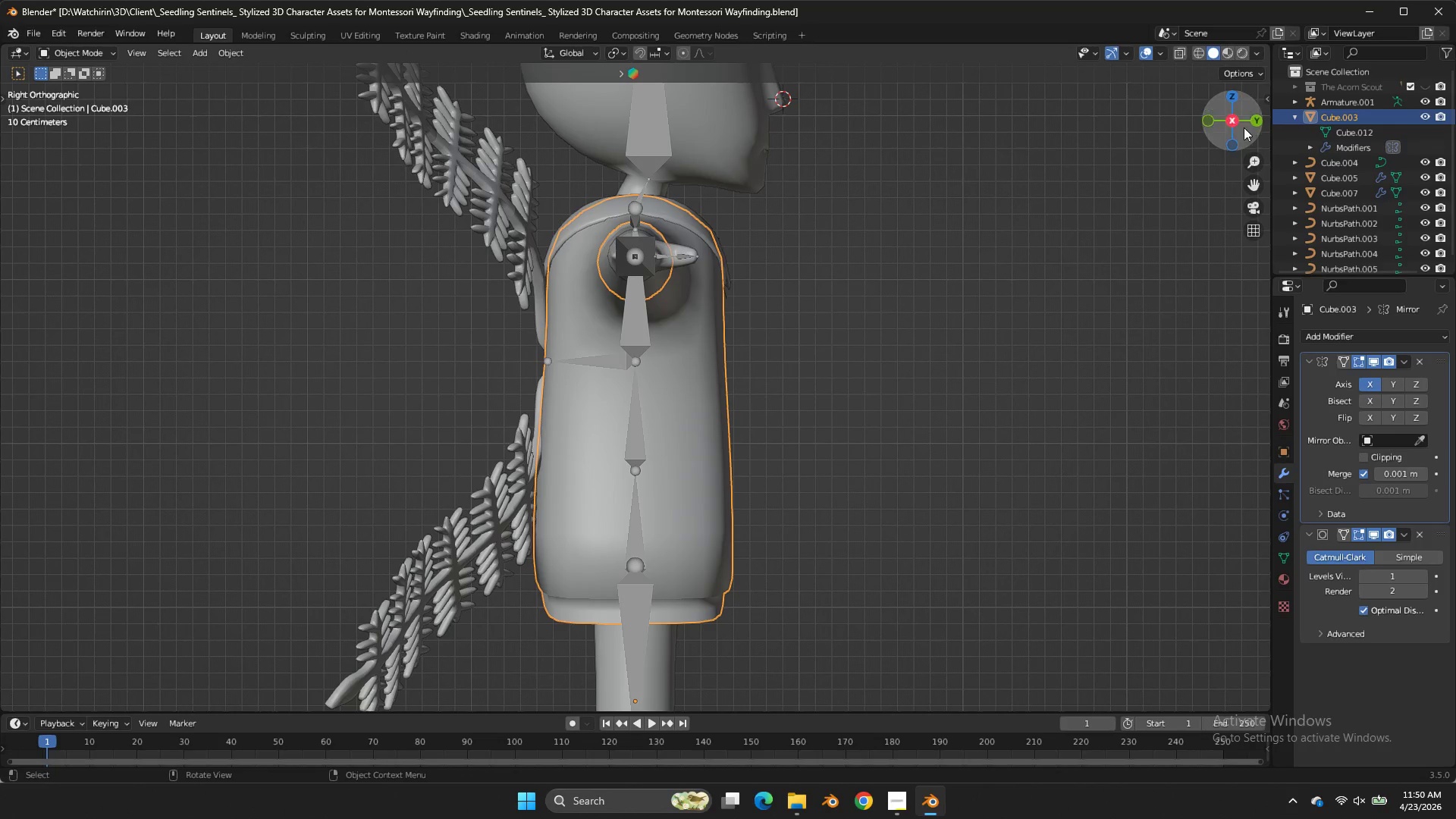 
left_click_drag(start_coordinate=[1248, 126], to_coordinate=[1010, 152])
 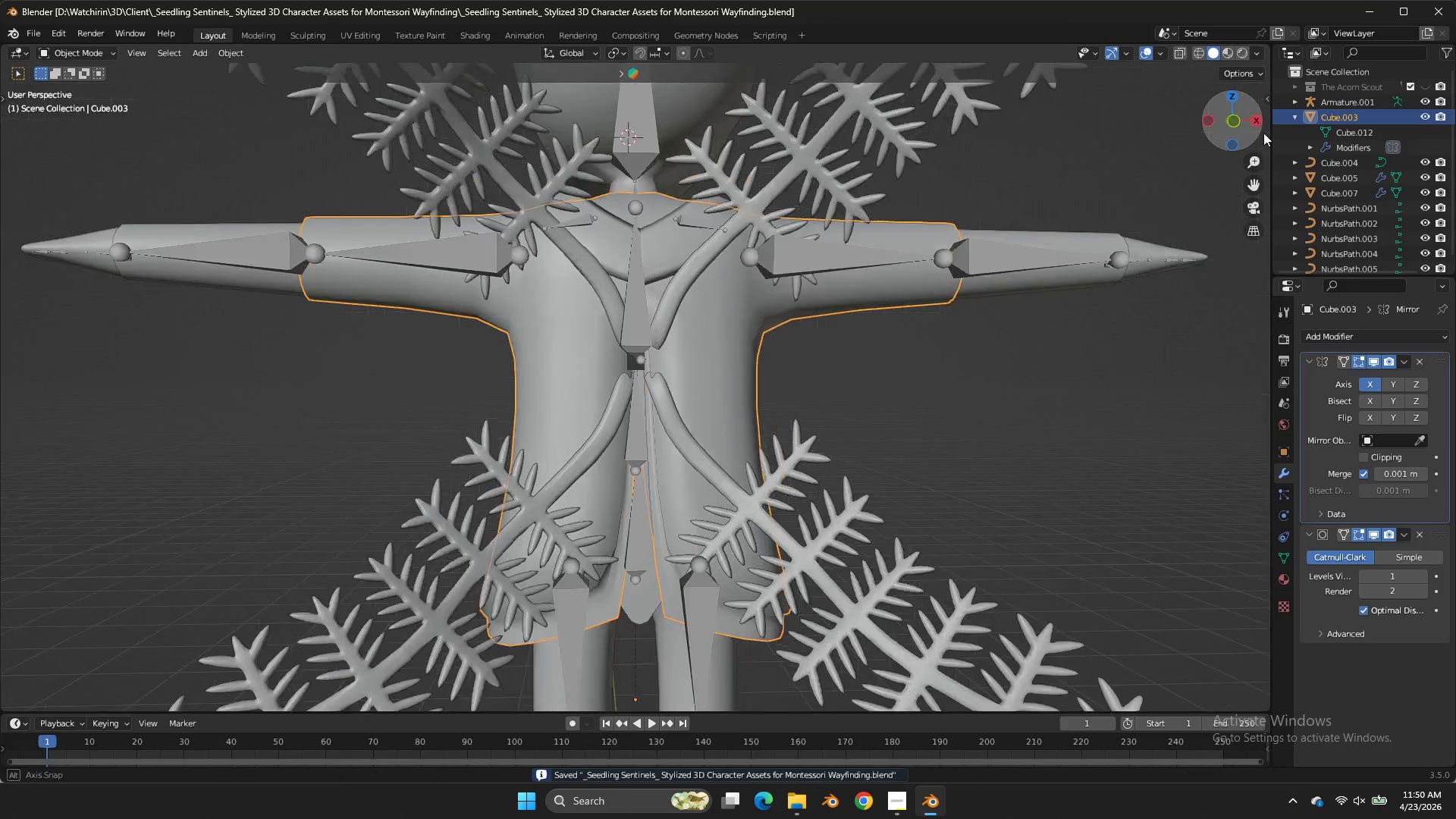 
left_click([1239, 127])
 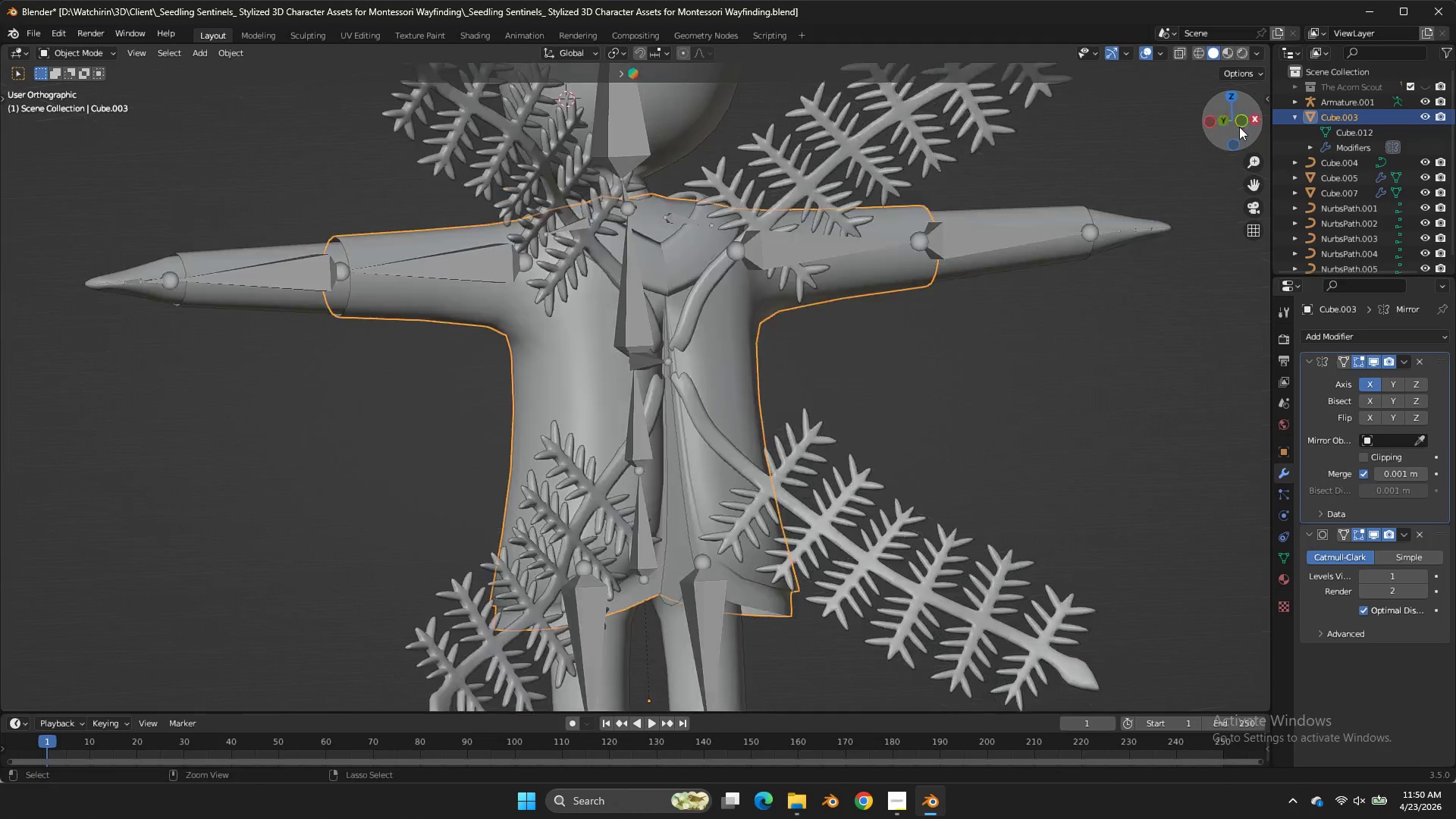 
key(Control+S)
 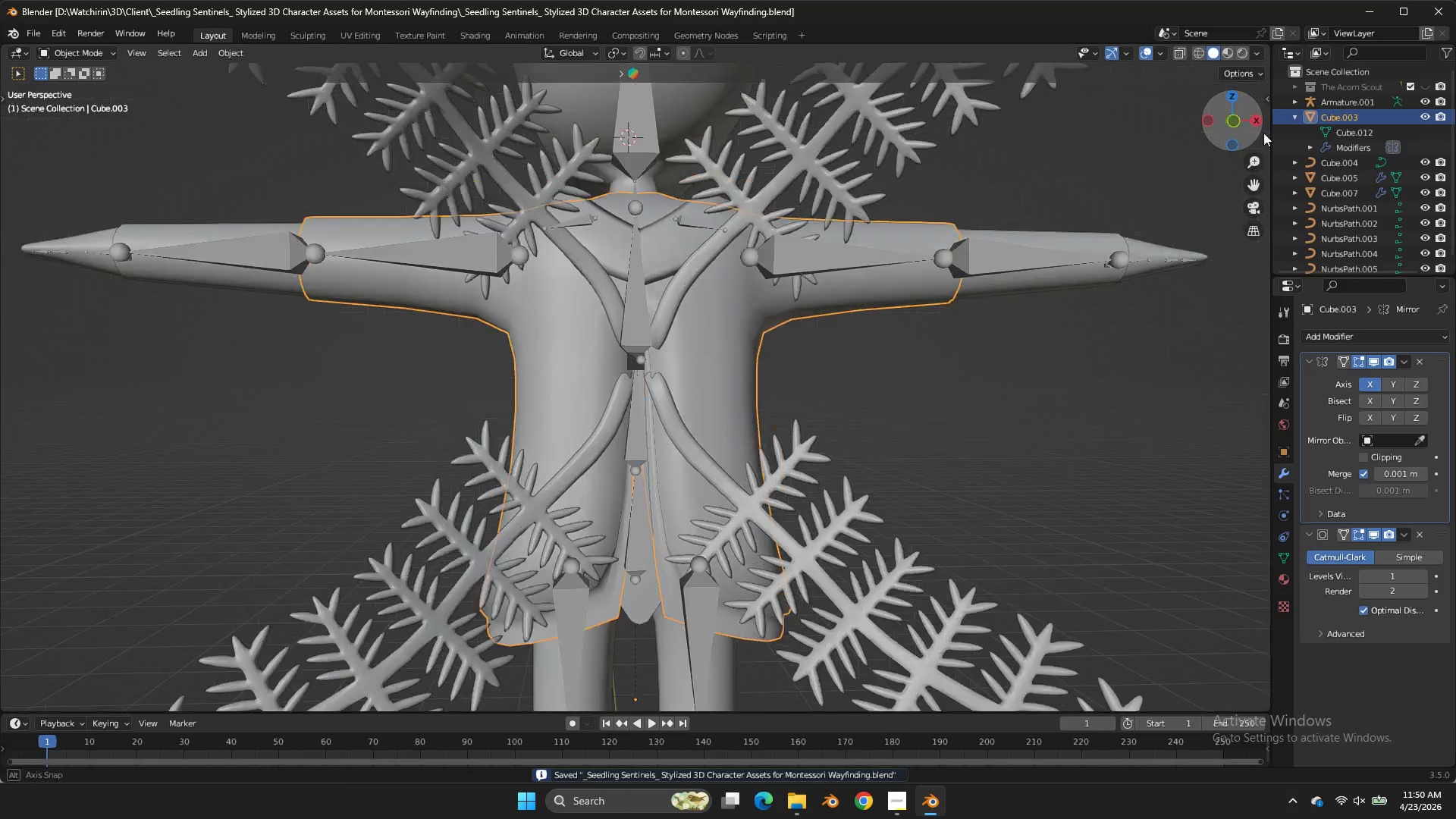 
left_click_drag(start_coordinate=[1239, 127], to_coordinate=[383, 685])
 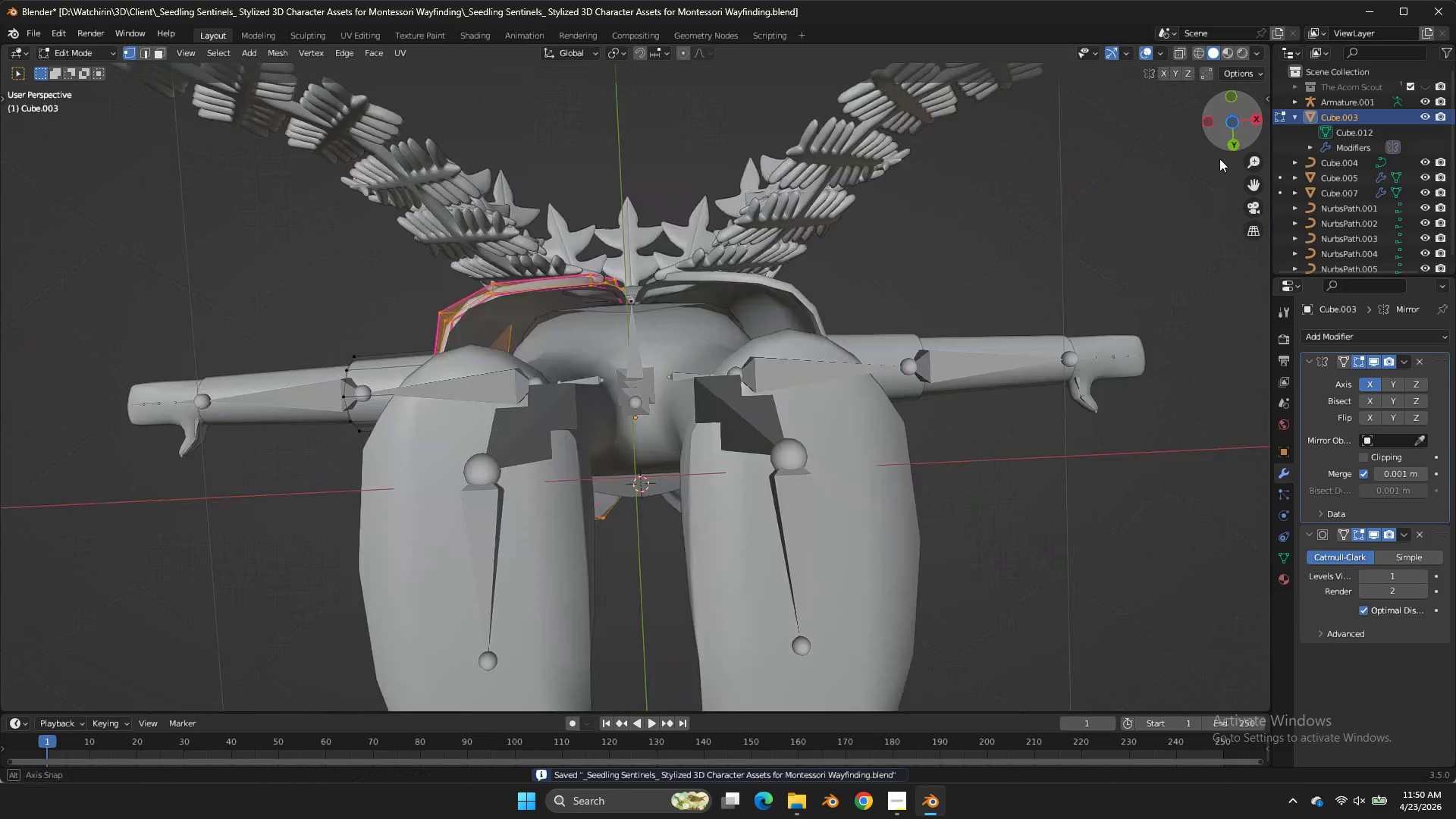 
left_click([1242, 129])
 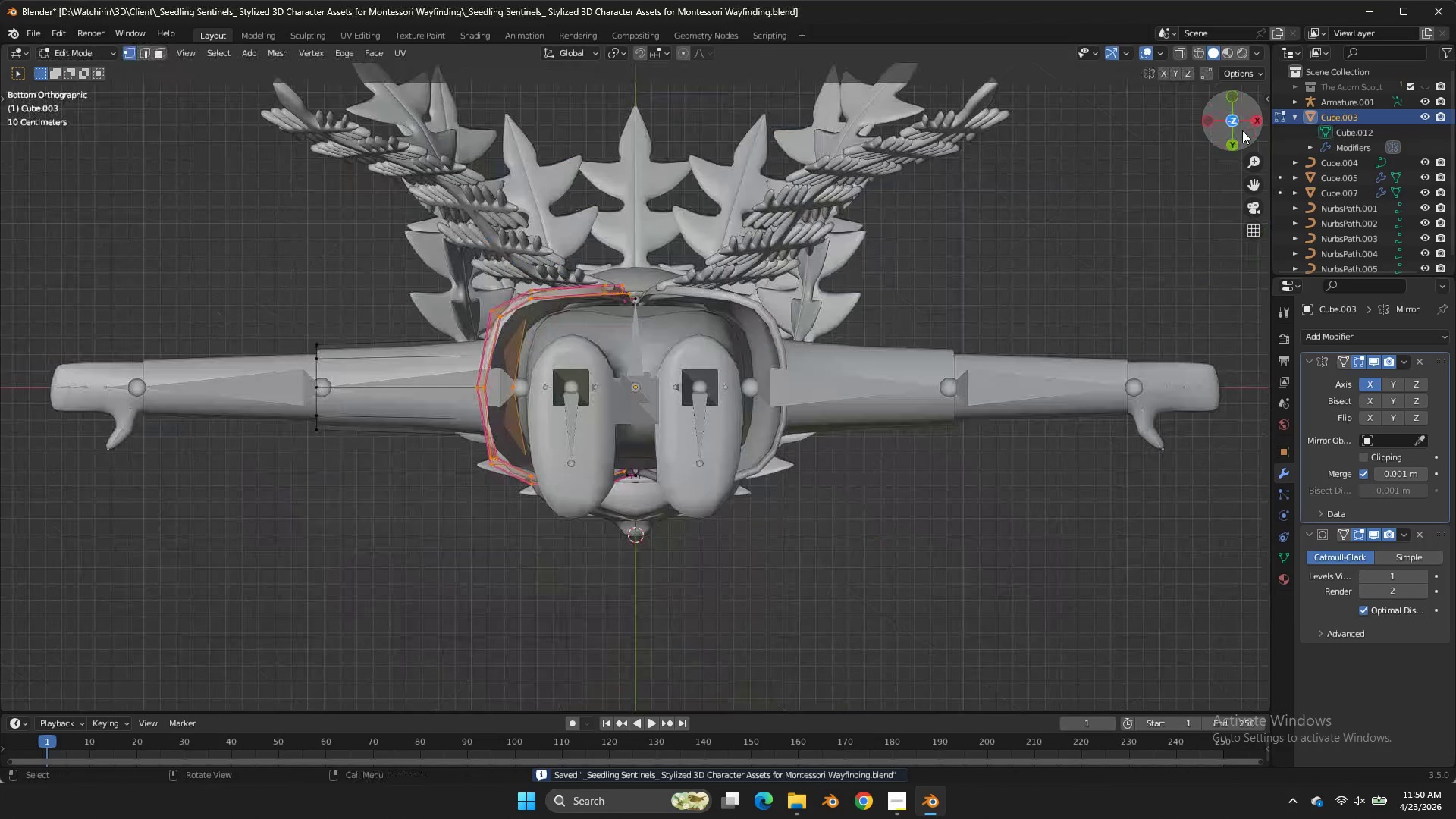 
key(Tab)
 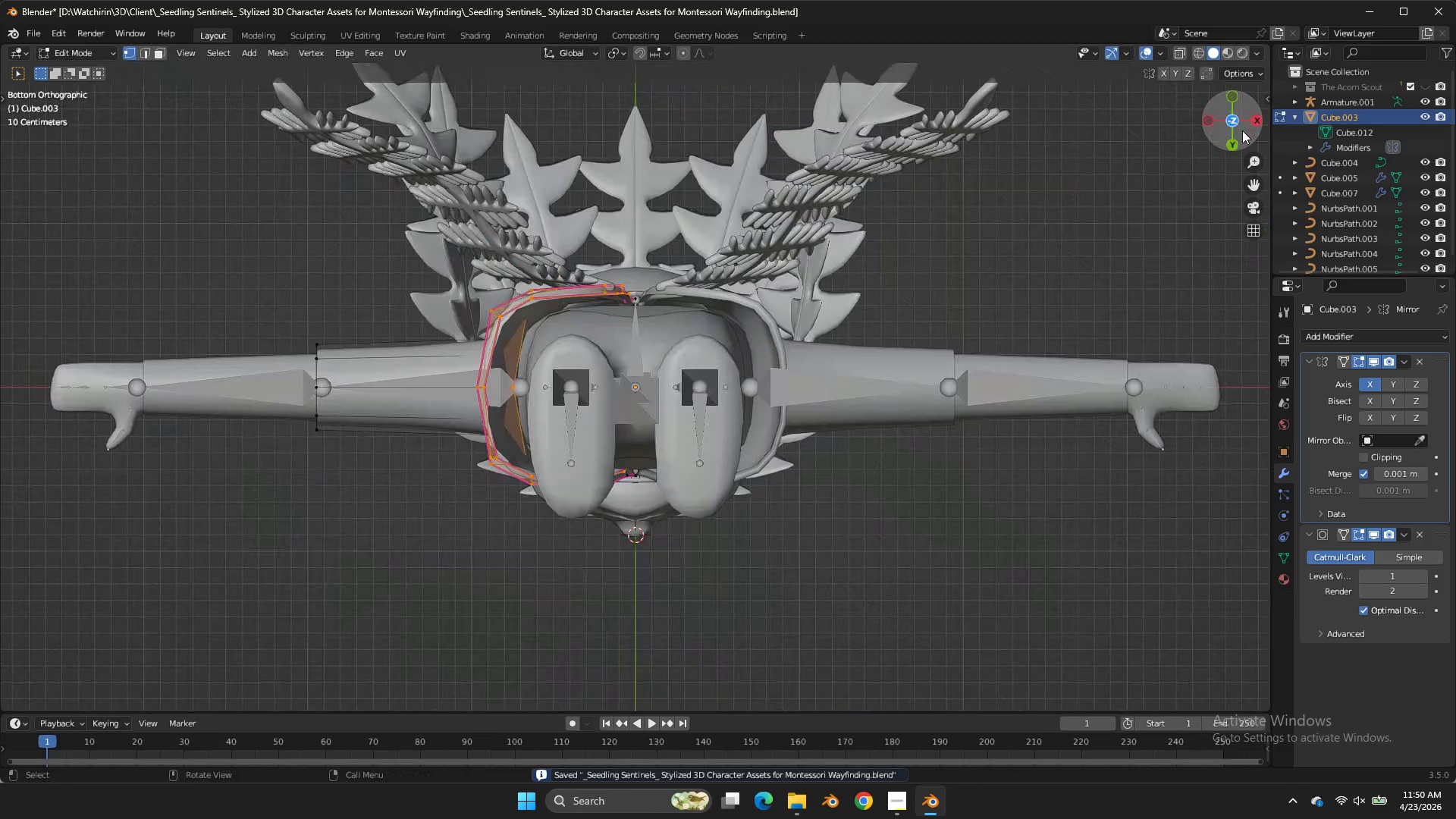 
left_click_drag(start_coordinate=[1242, 130], to_coordinate=[908, 344])
 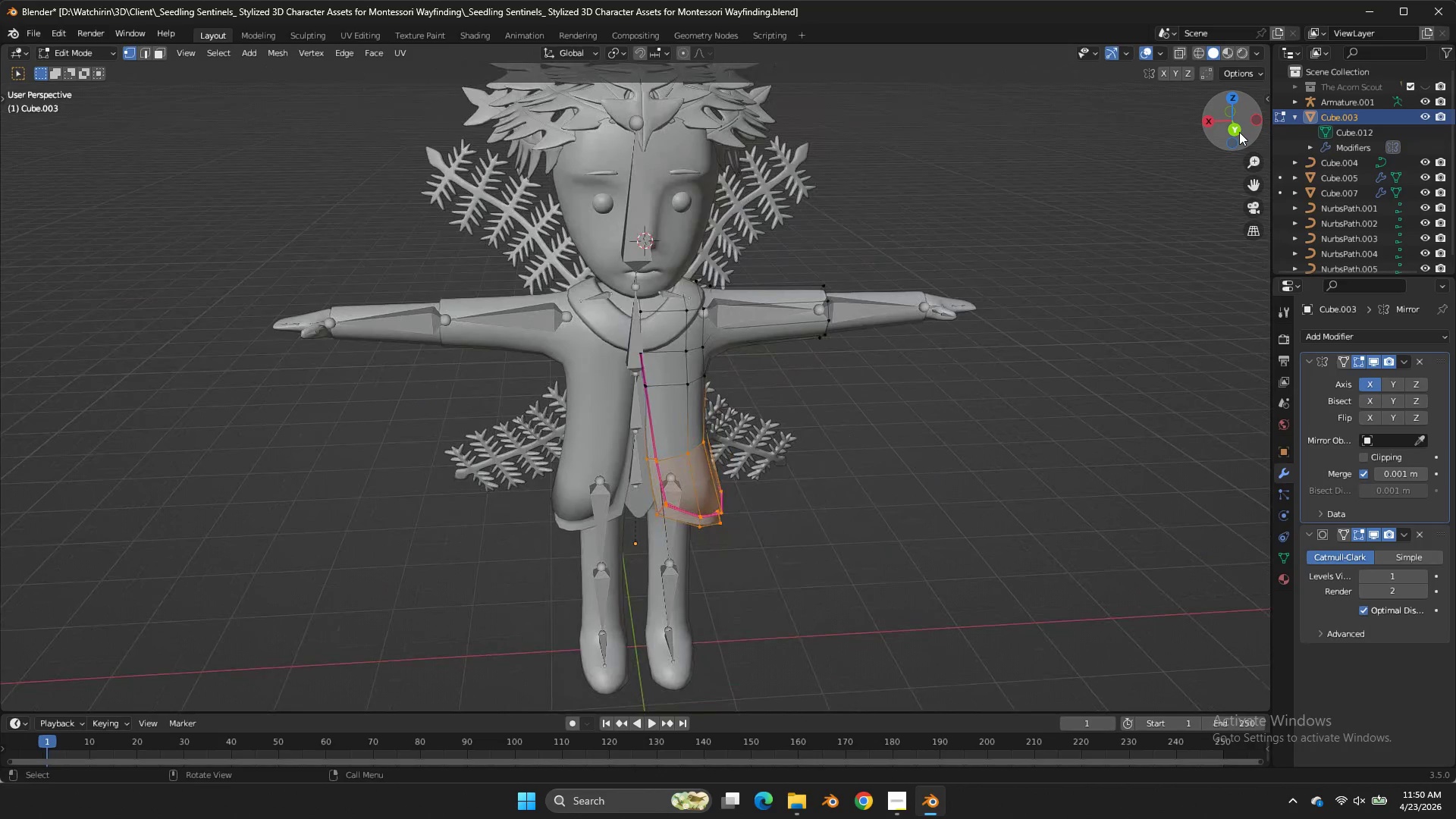 
left_click([1239, 132])
 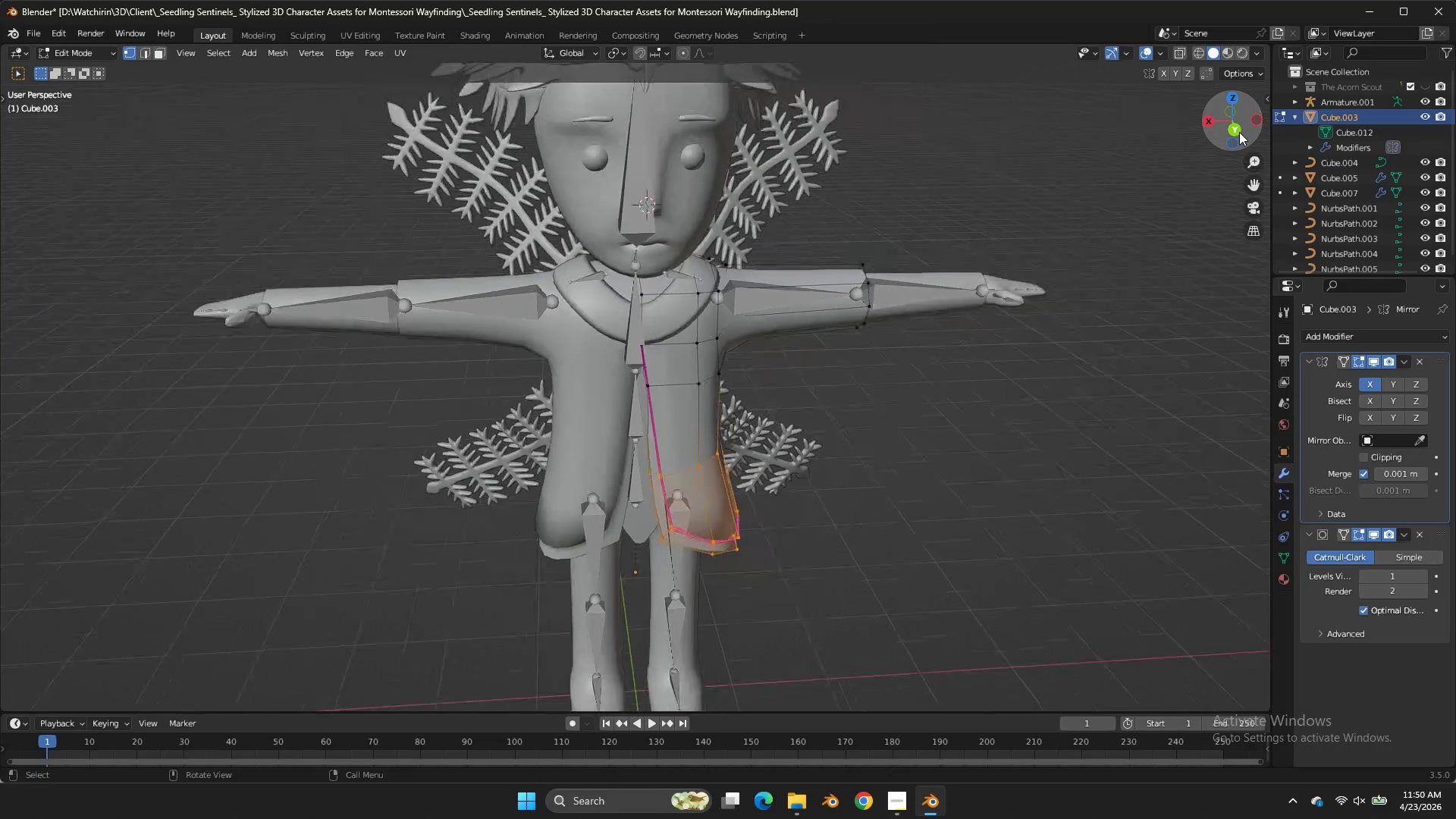 
scroll: coordinate [1239, 132], scroll_direction: down, amount: 3.0
 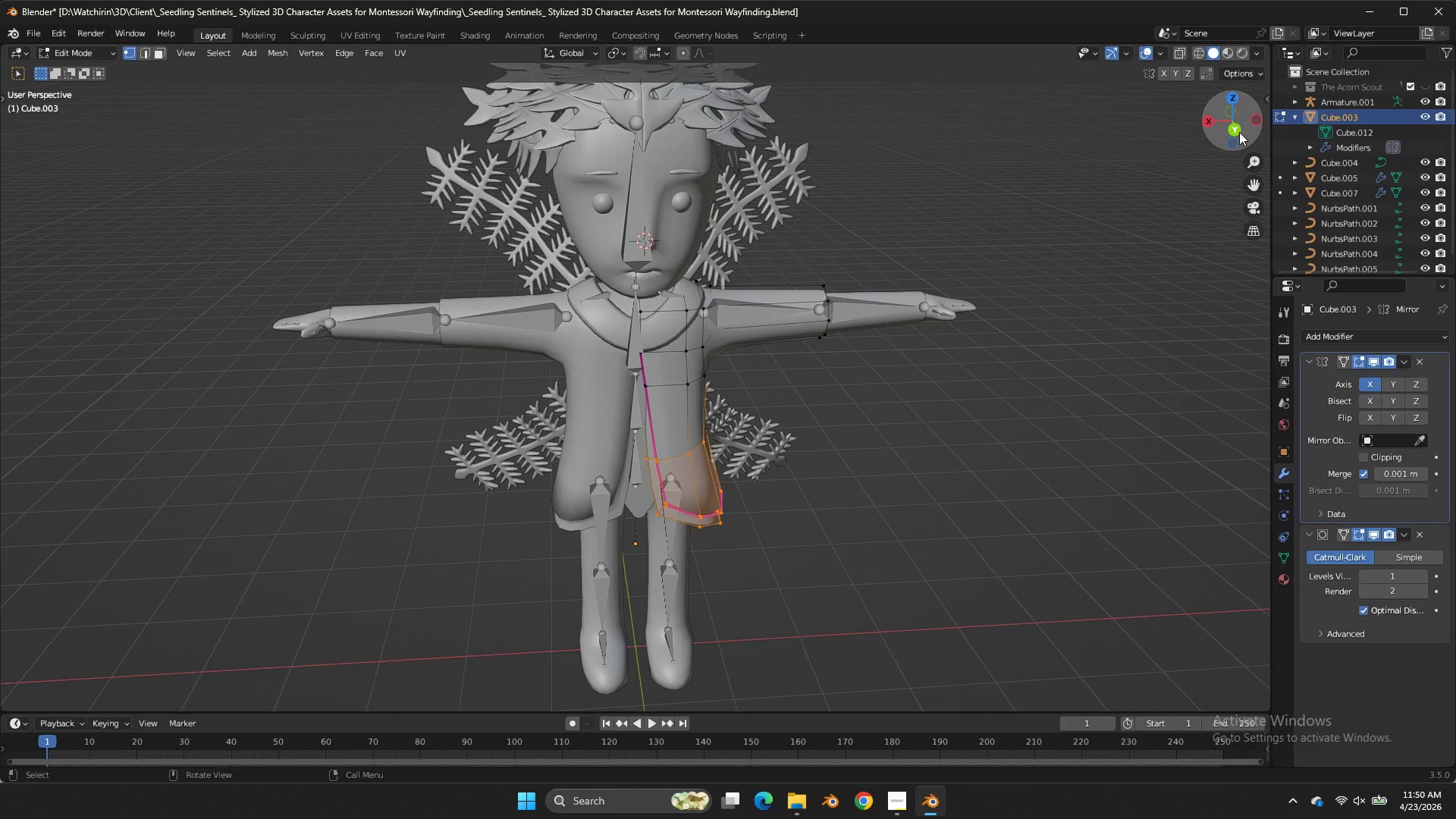 
left_click([1239, 132])
 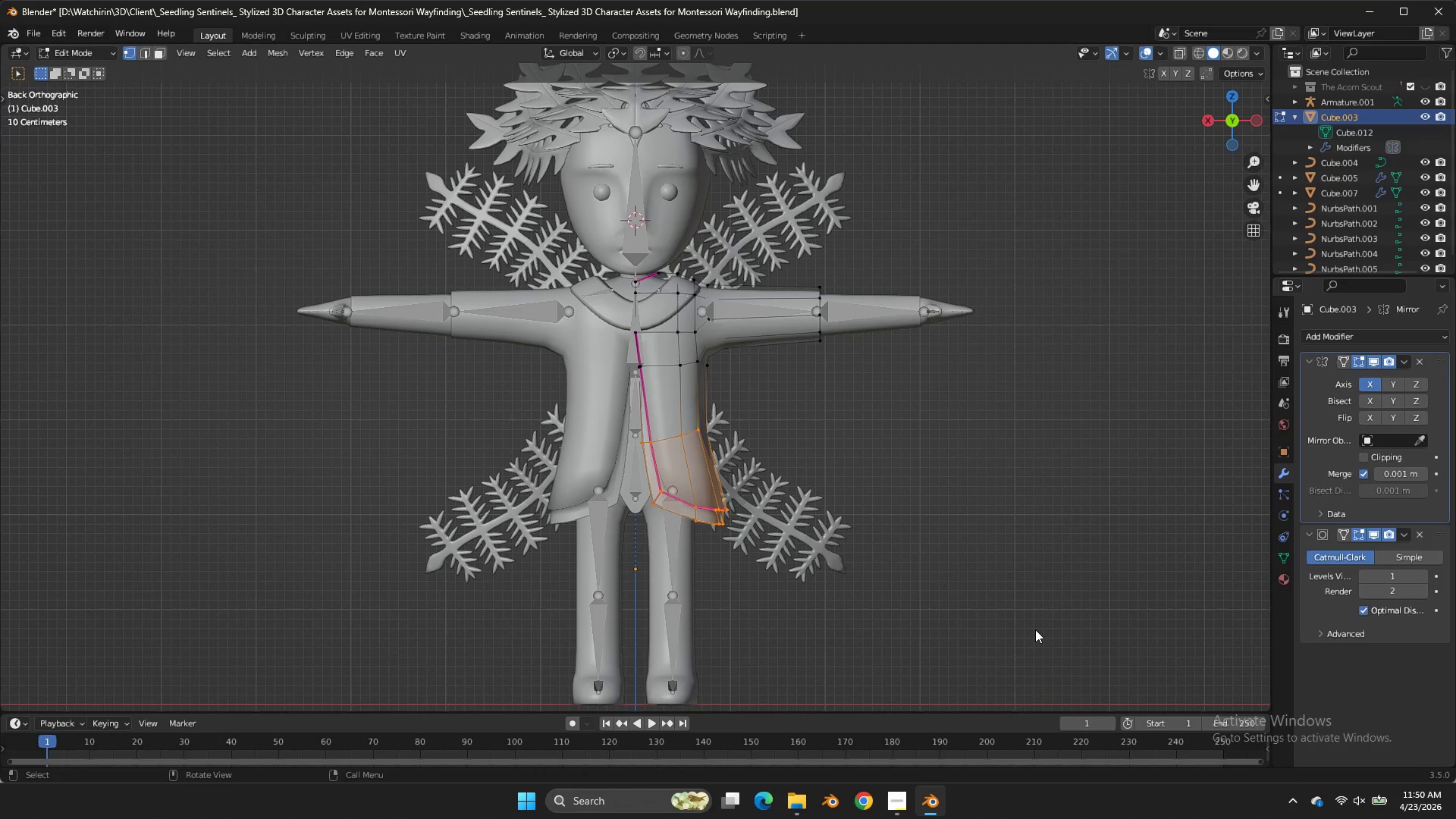 
left_click([911, 792])
 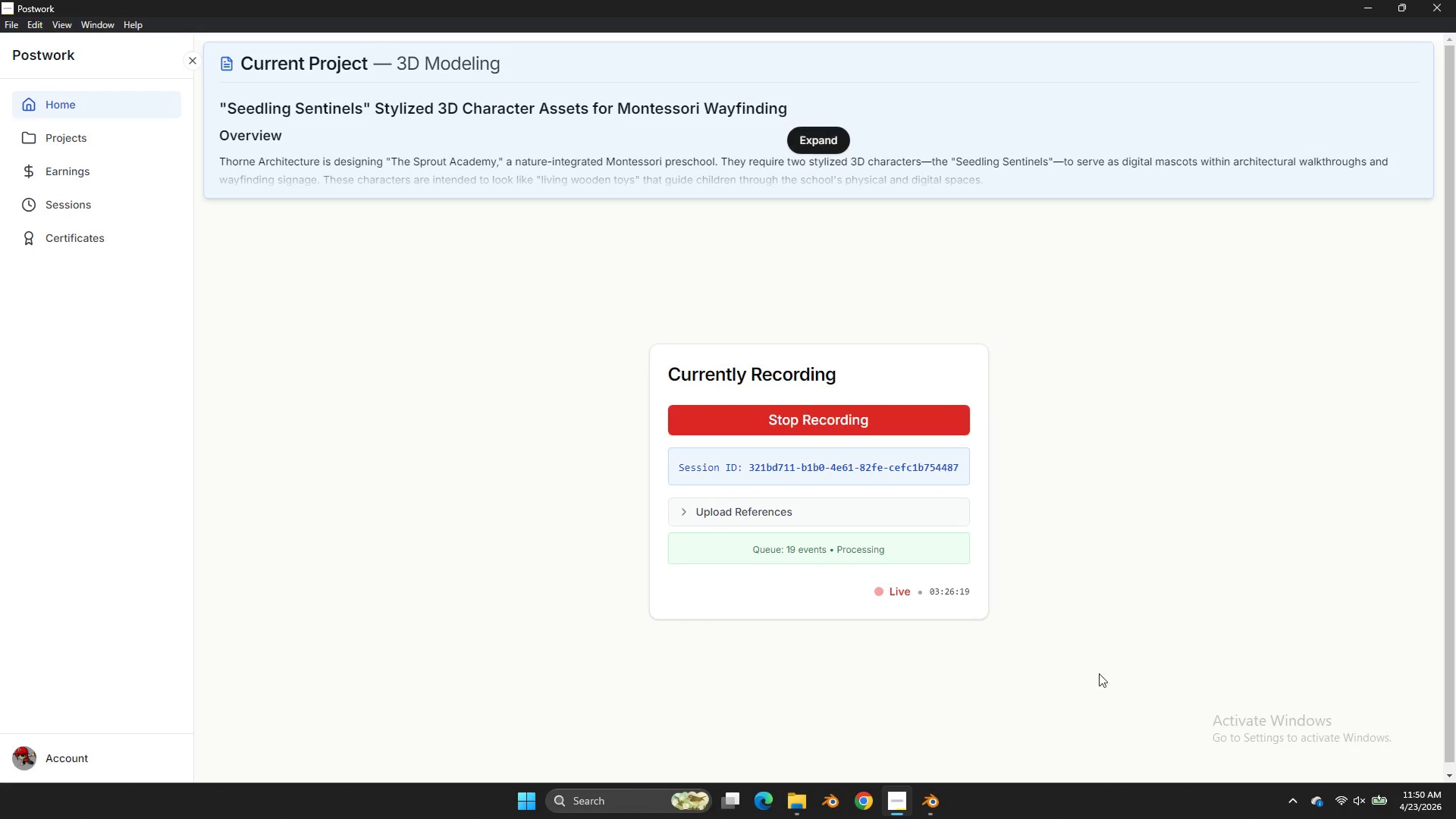 
double_click([935, 812])
 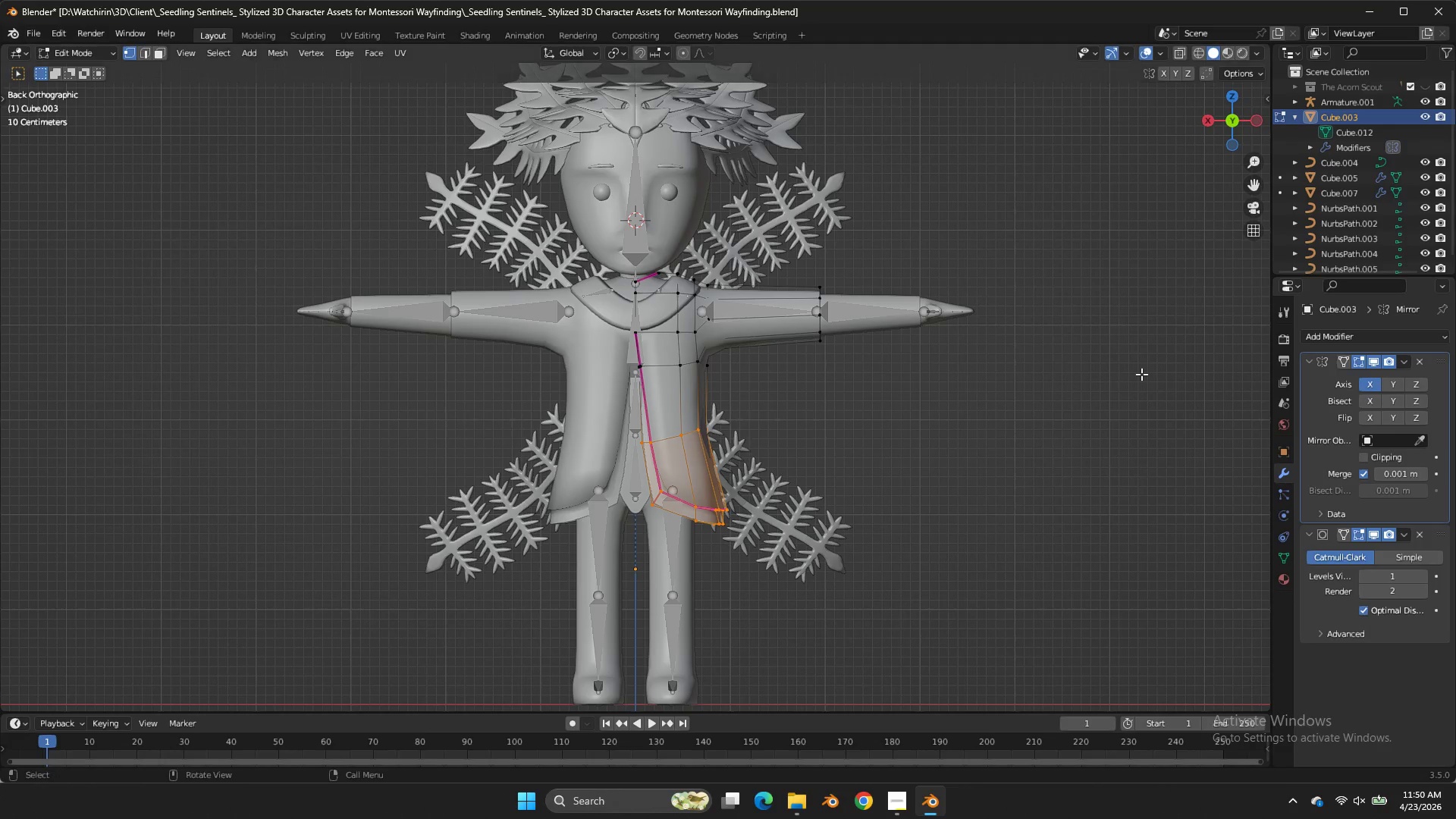 
double_click([1141, 374])
 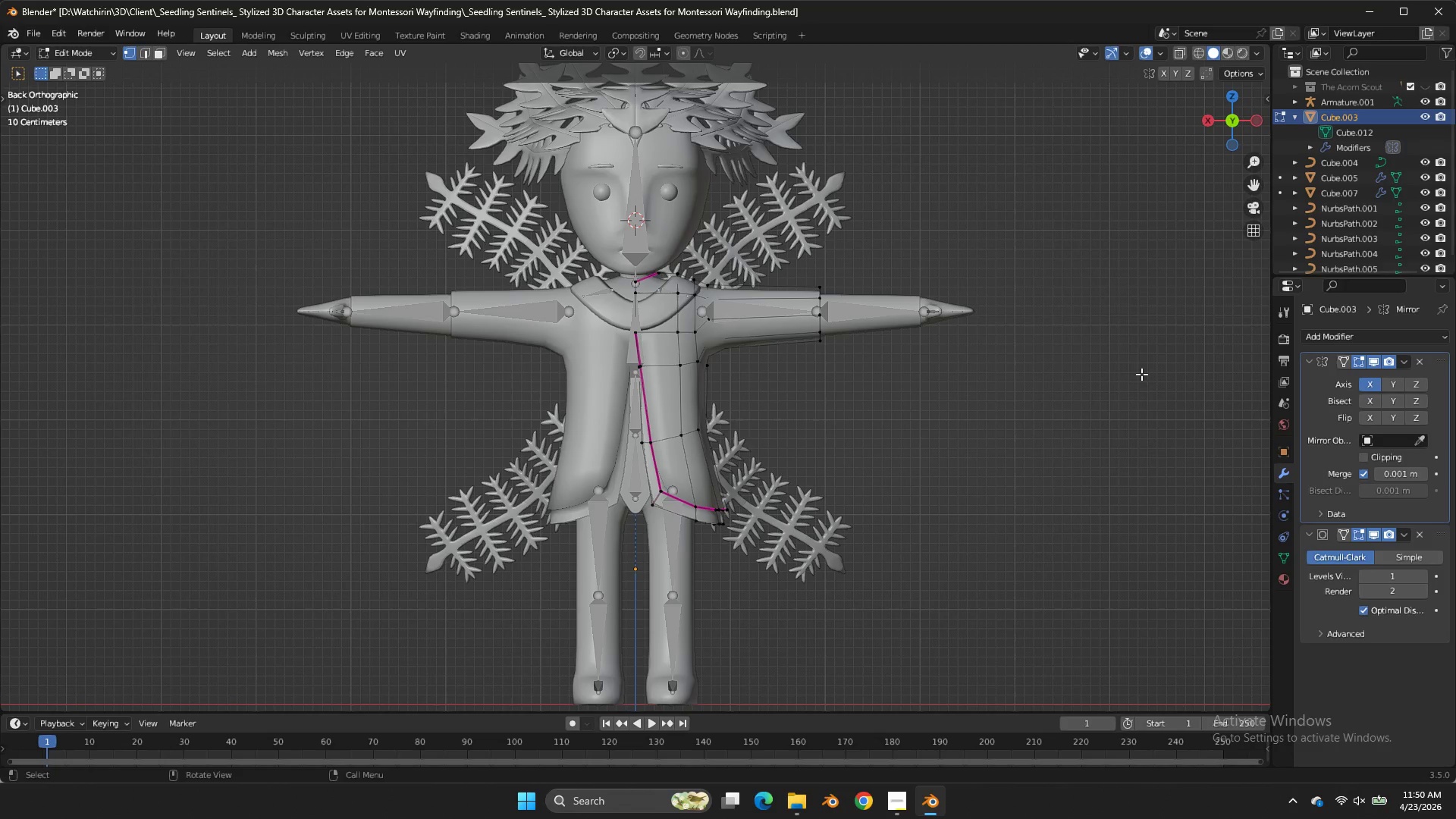 
wait(8.05)
 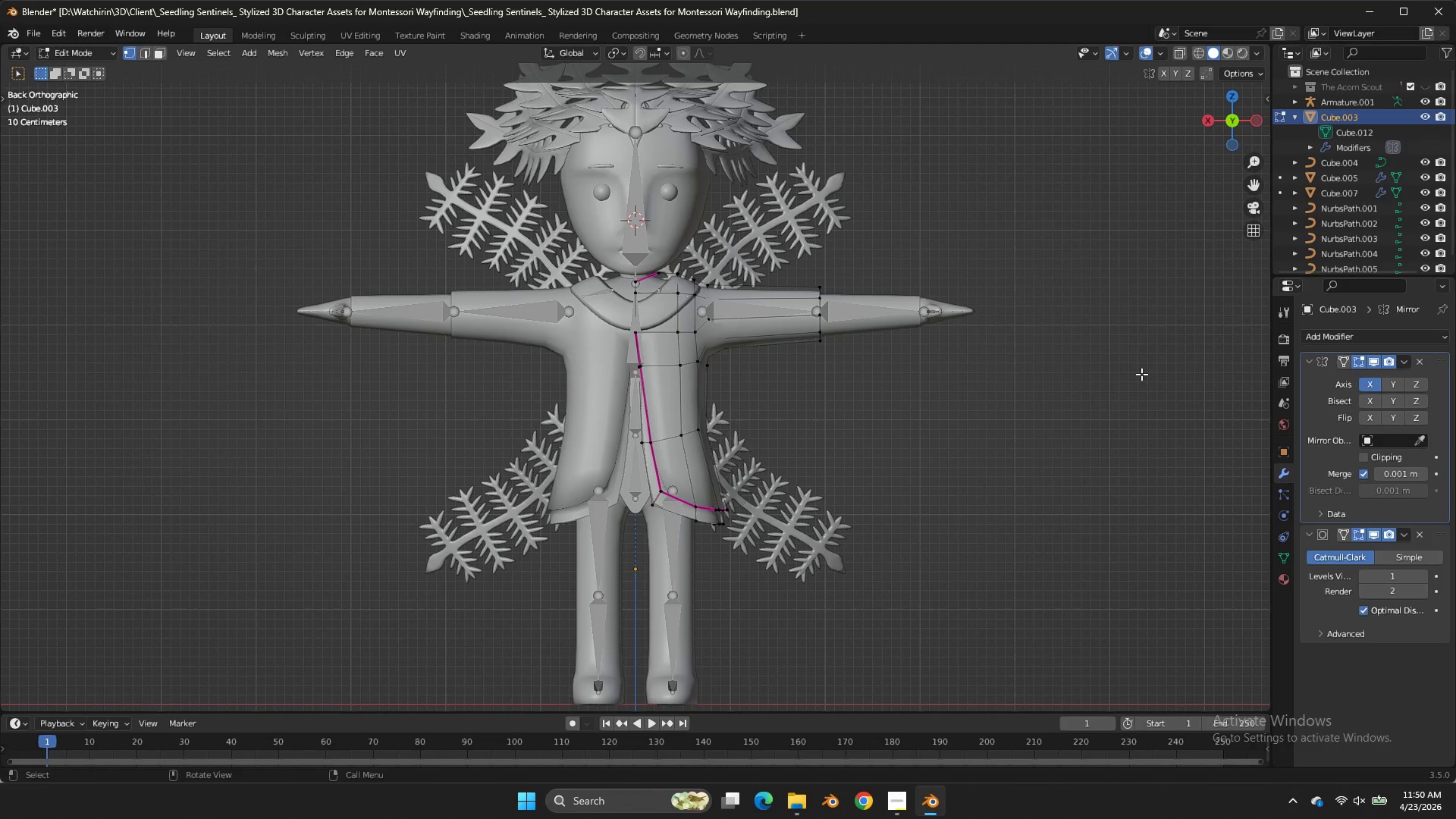 
key(Control+ControlLeft)
 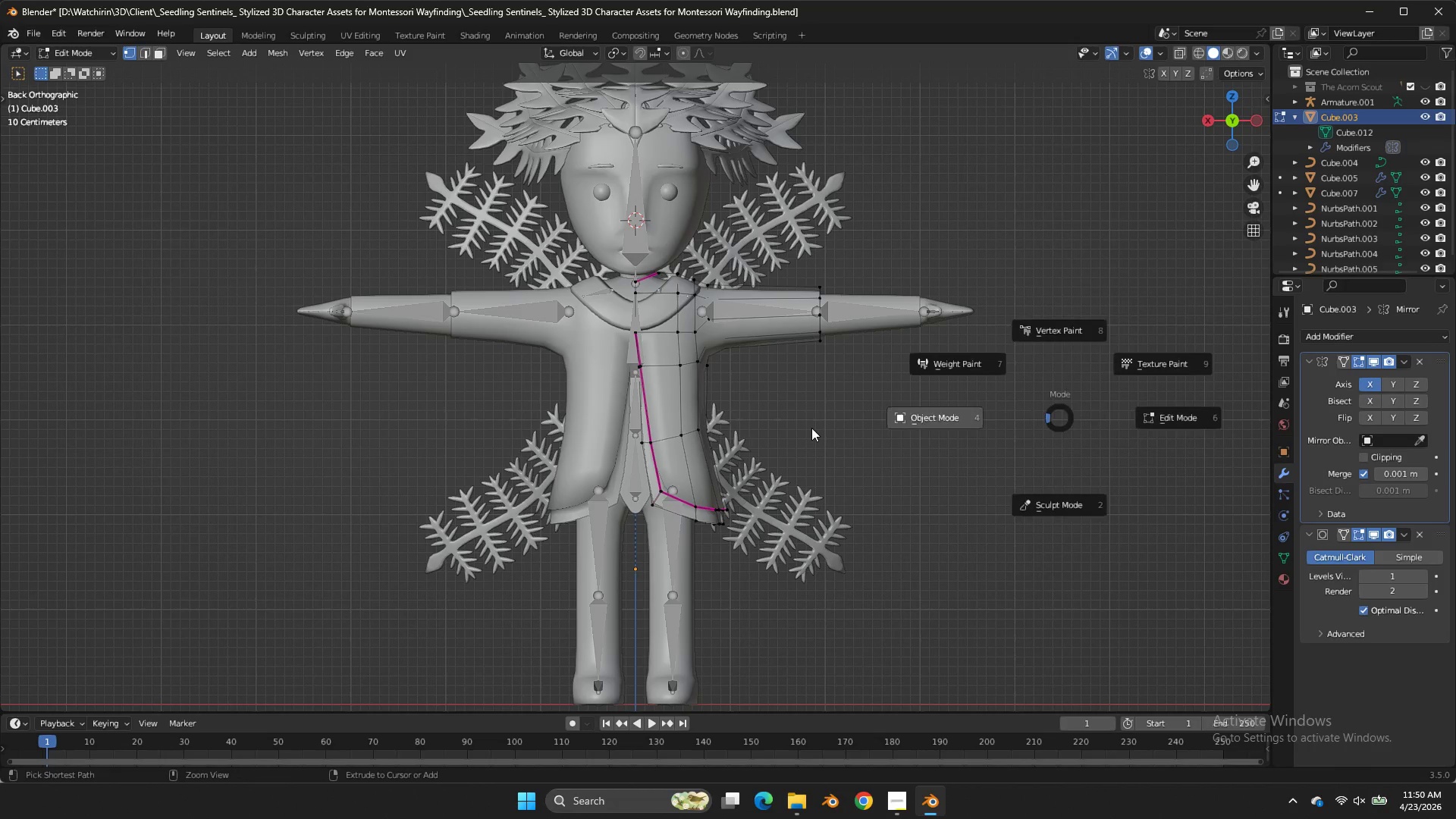 
key(Control+Tab)
 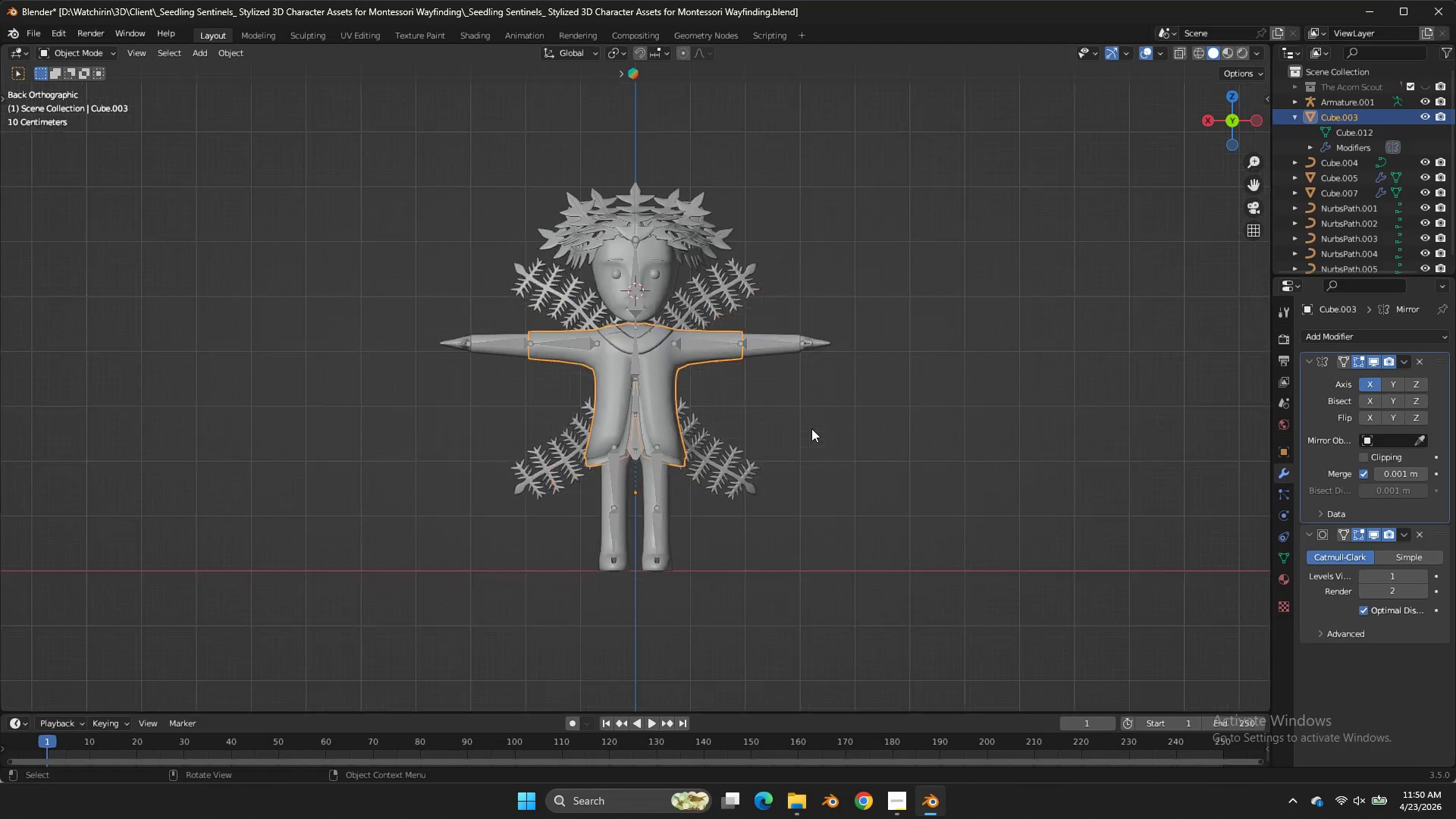 
scroll: coordinate [813, 428], scroll_direction: down, amount: 4.0
 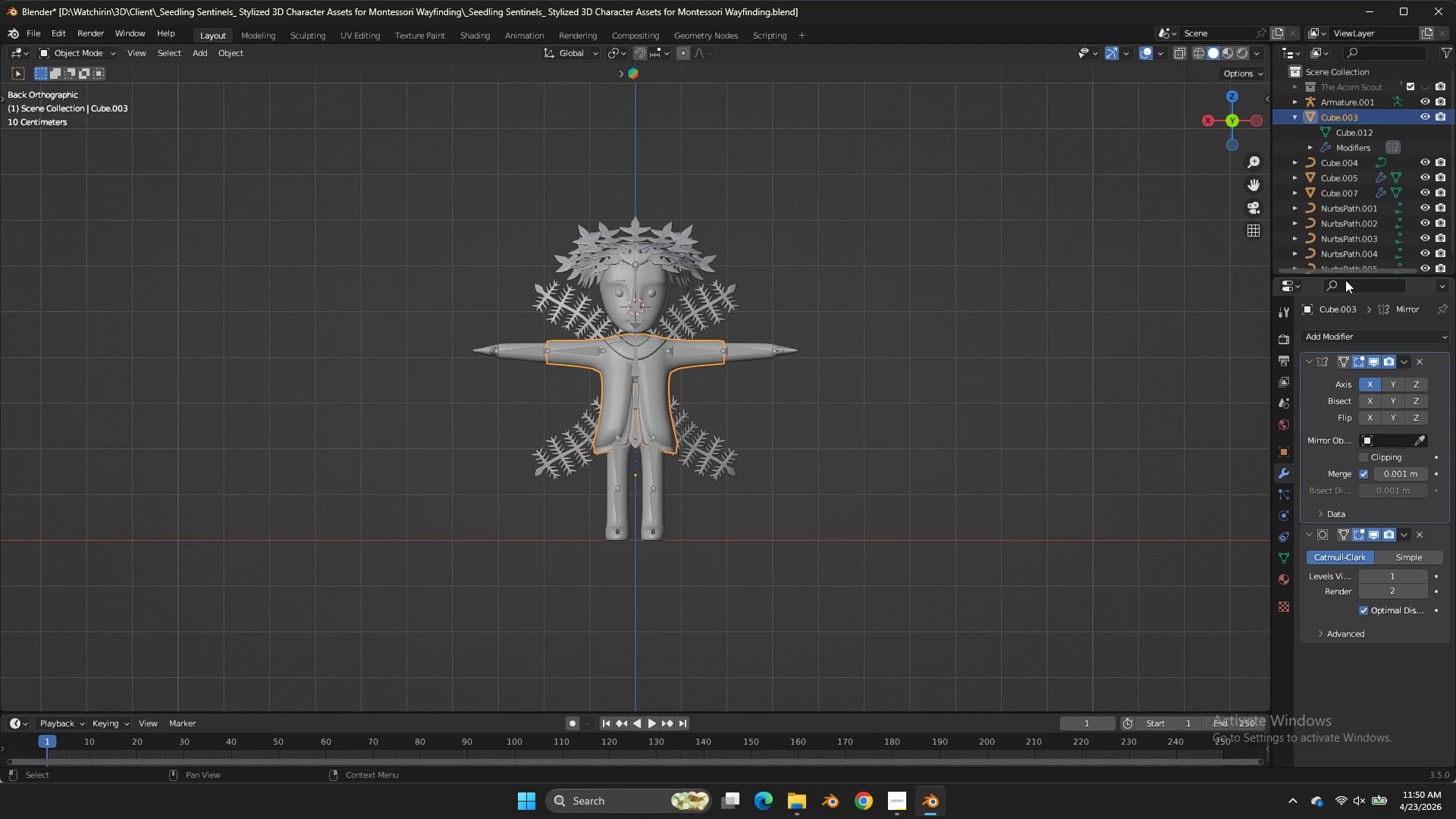 
left_click_drag(start_coordinate=[1345, 277], to_coordinate=[1373, 578])
 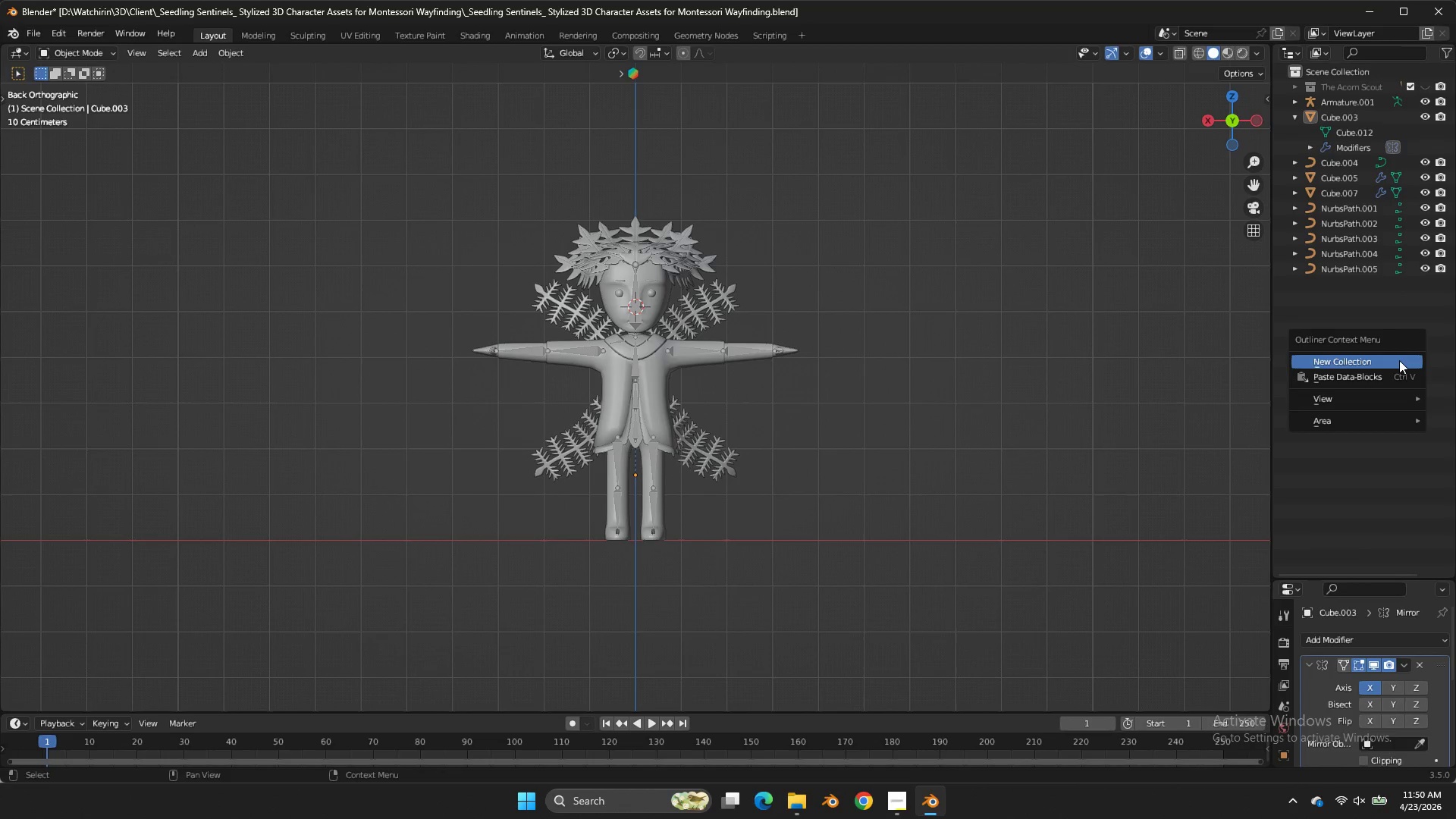 
left_click([1373, 578])
 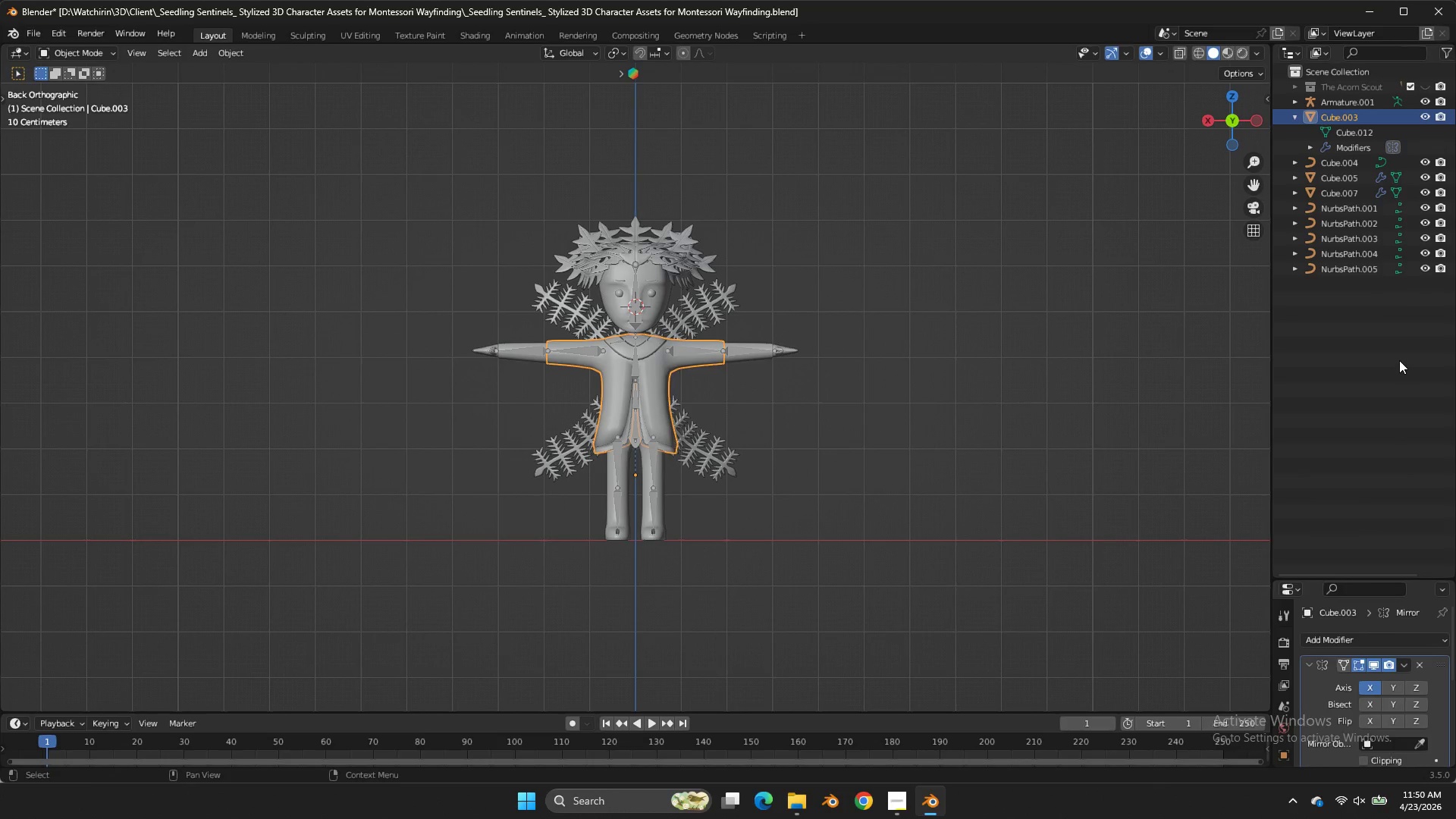 
triple_click([1399, 360])
 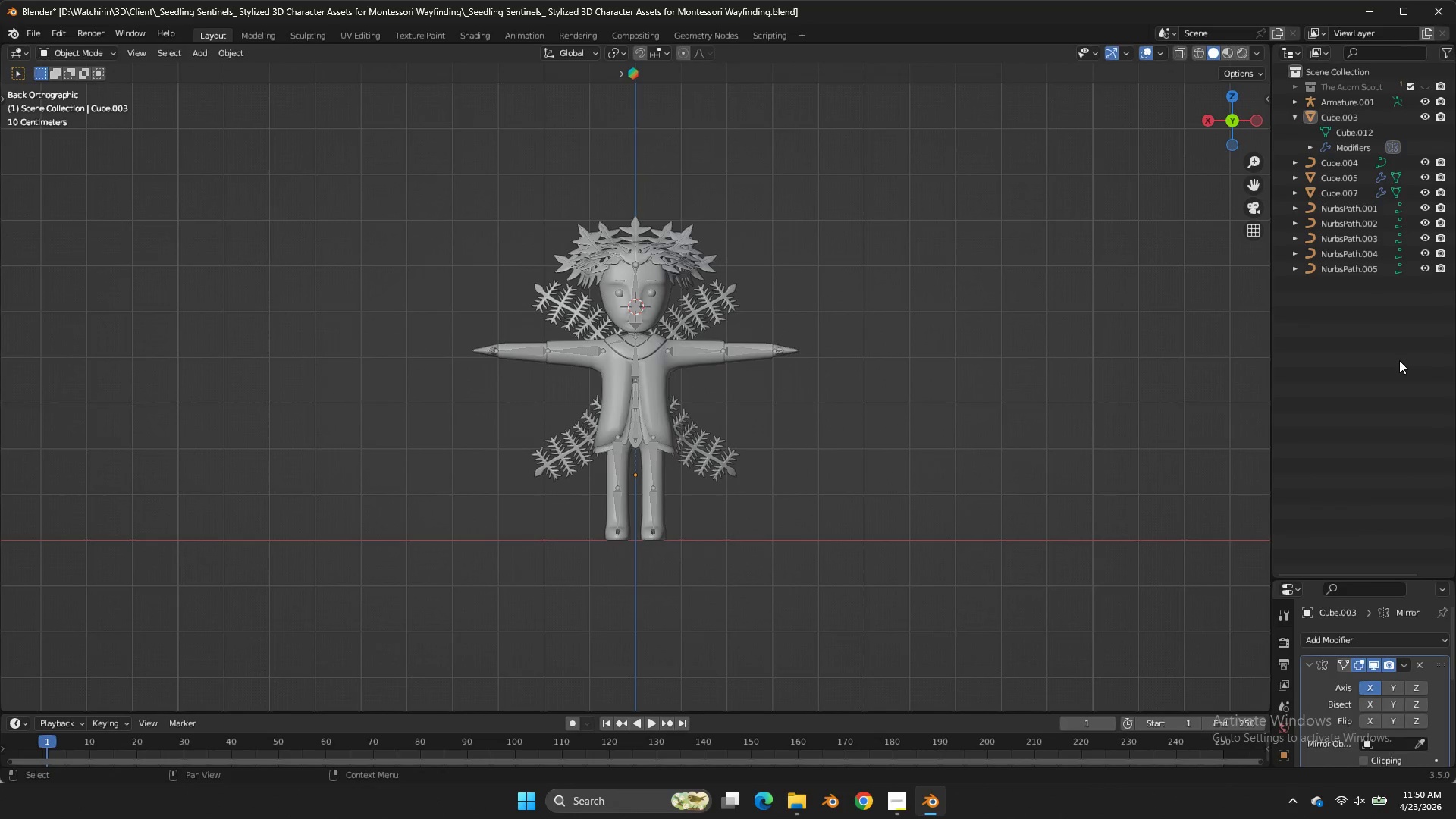 
right_click([1399, 360])
 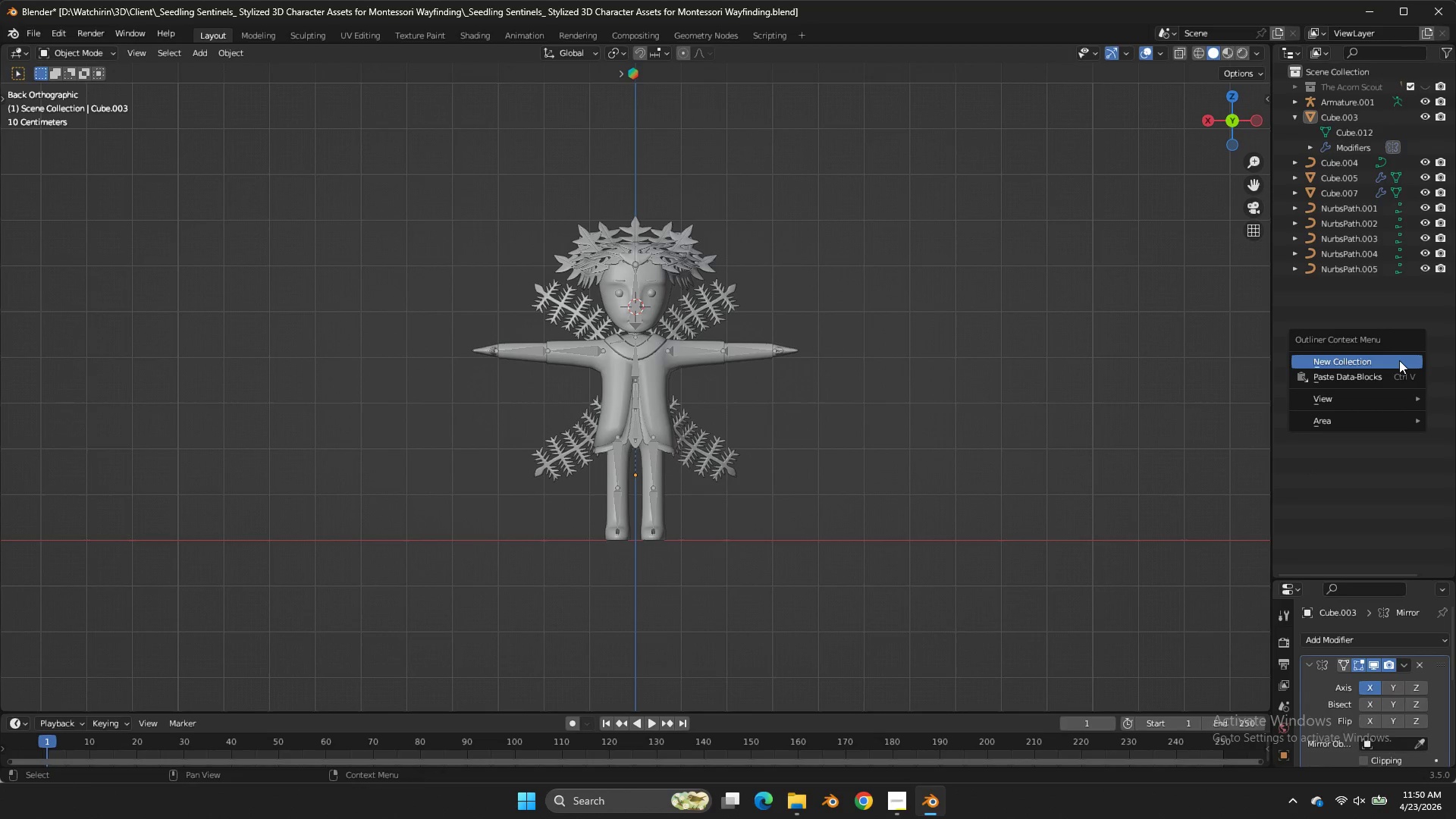 
left_click([1399, 360])
 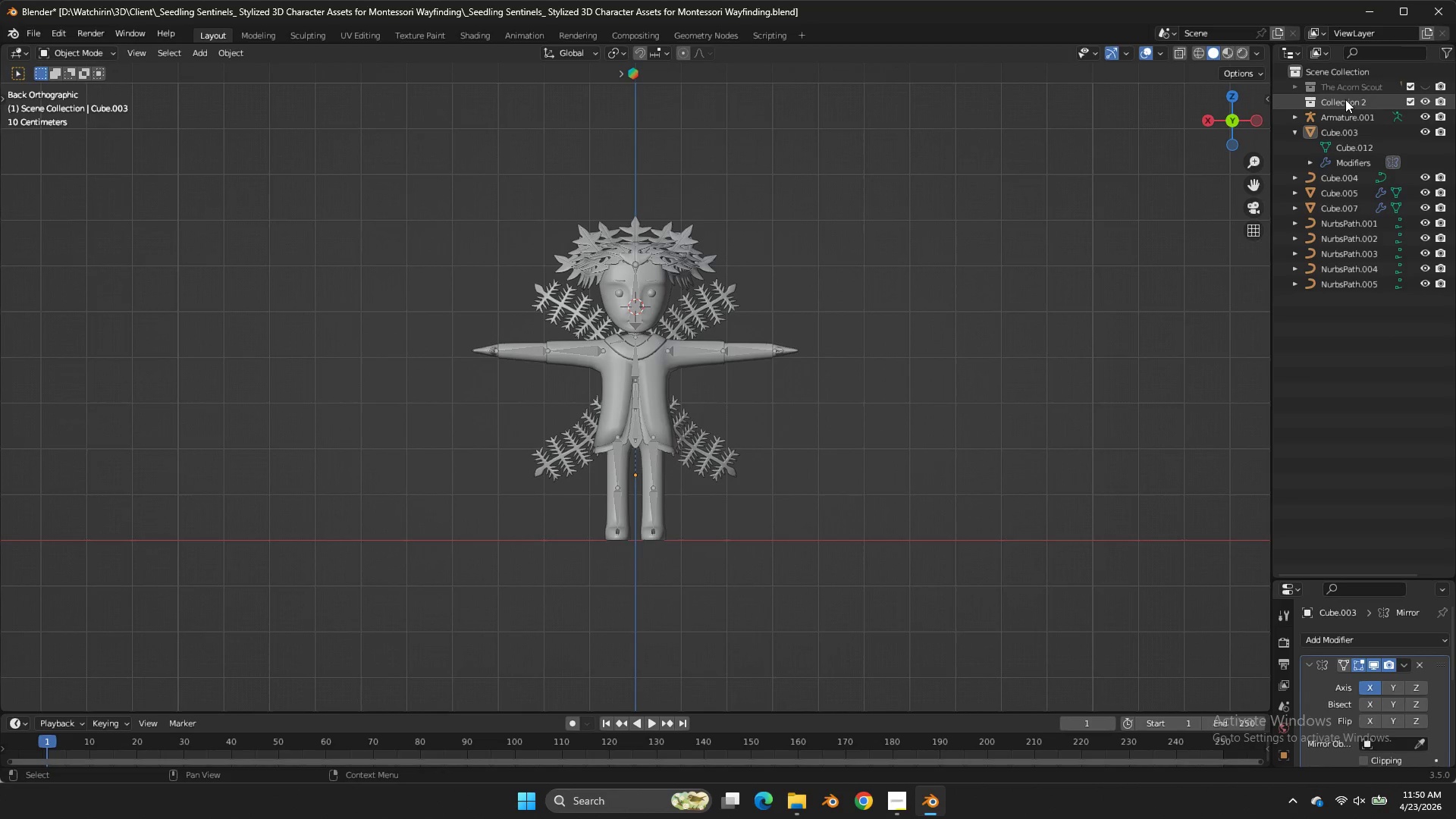 
double_click([1345, 99])
 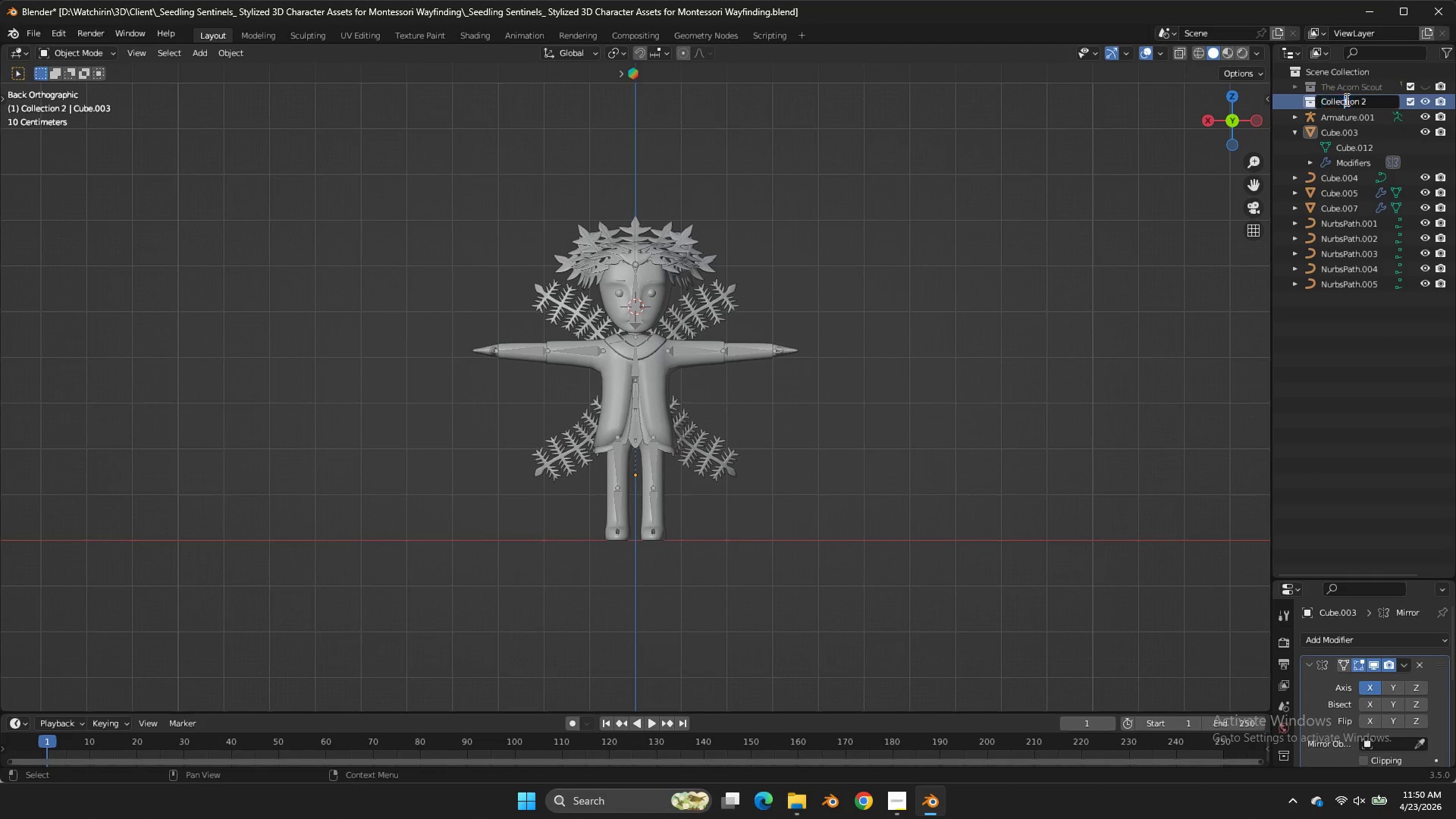 
triple_click([1345, 99])
 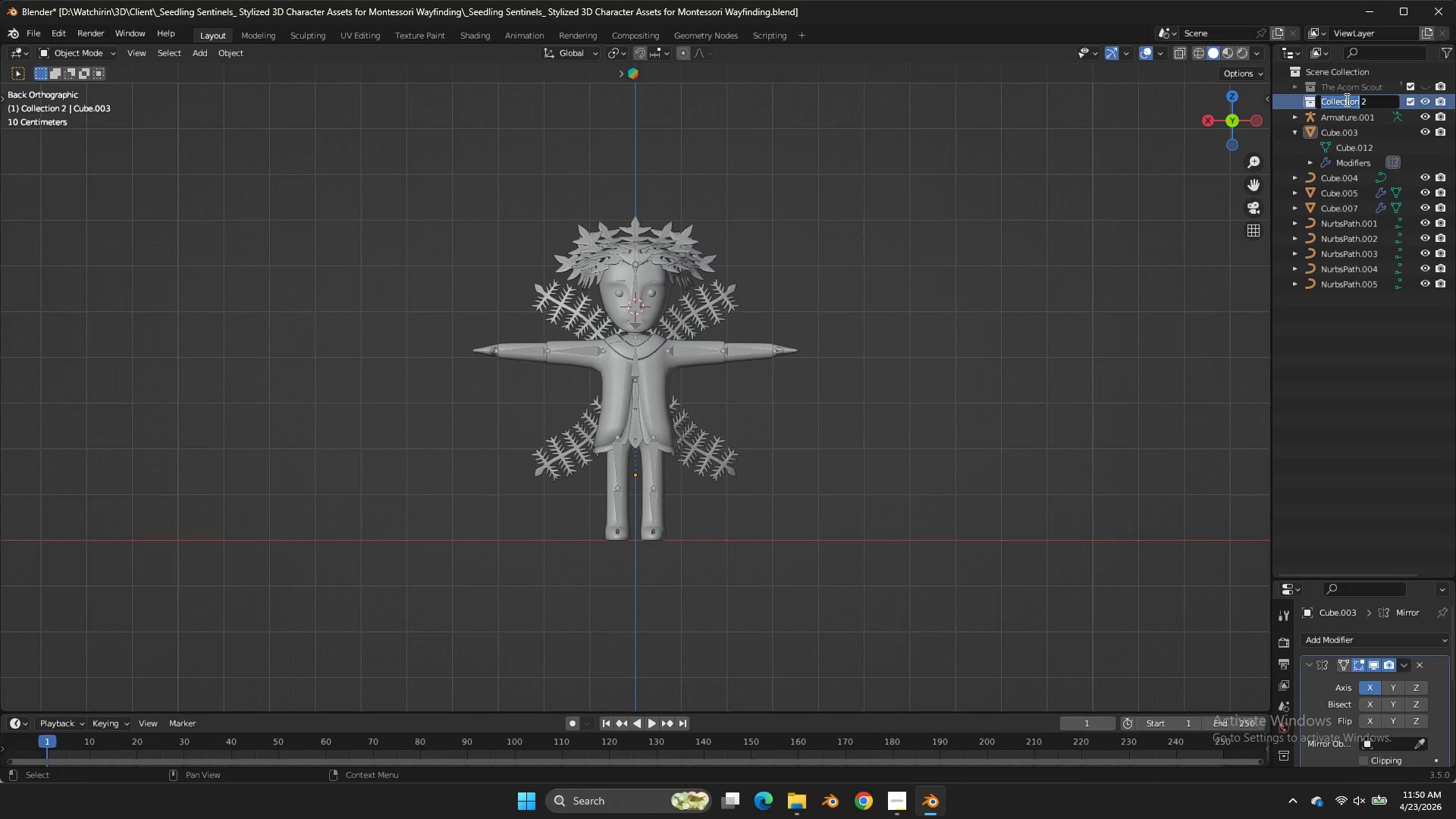 
triple_click([1345, 99])
 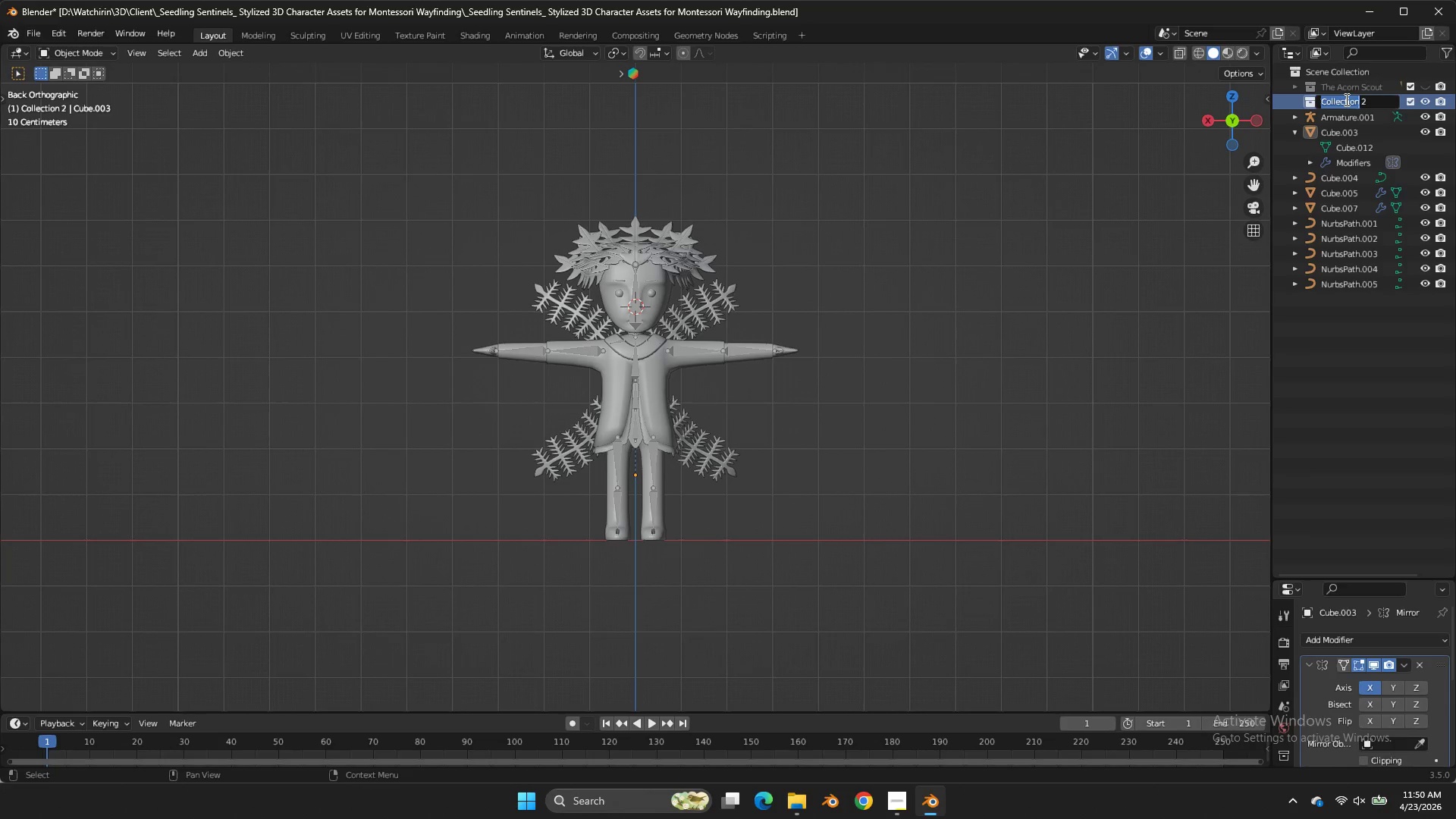 
key(Control+ControlLeft)
 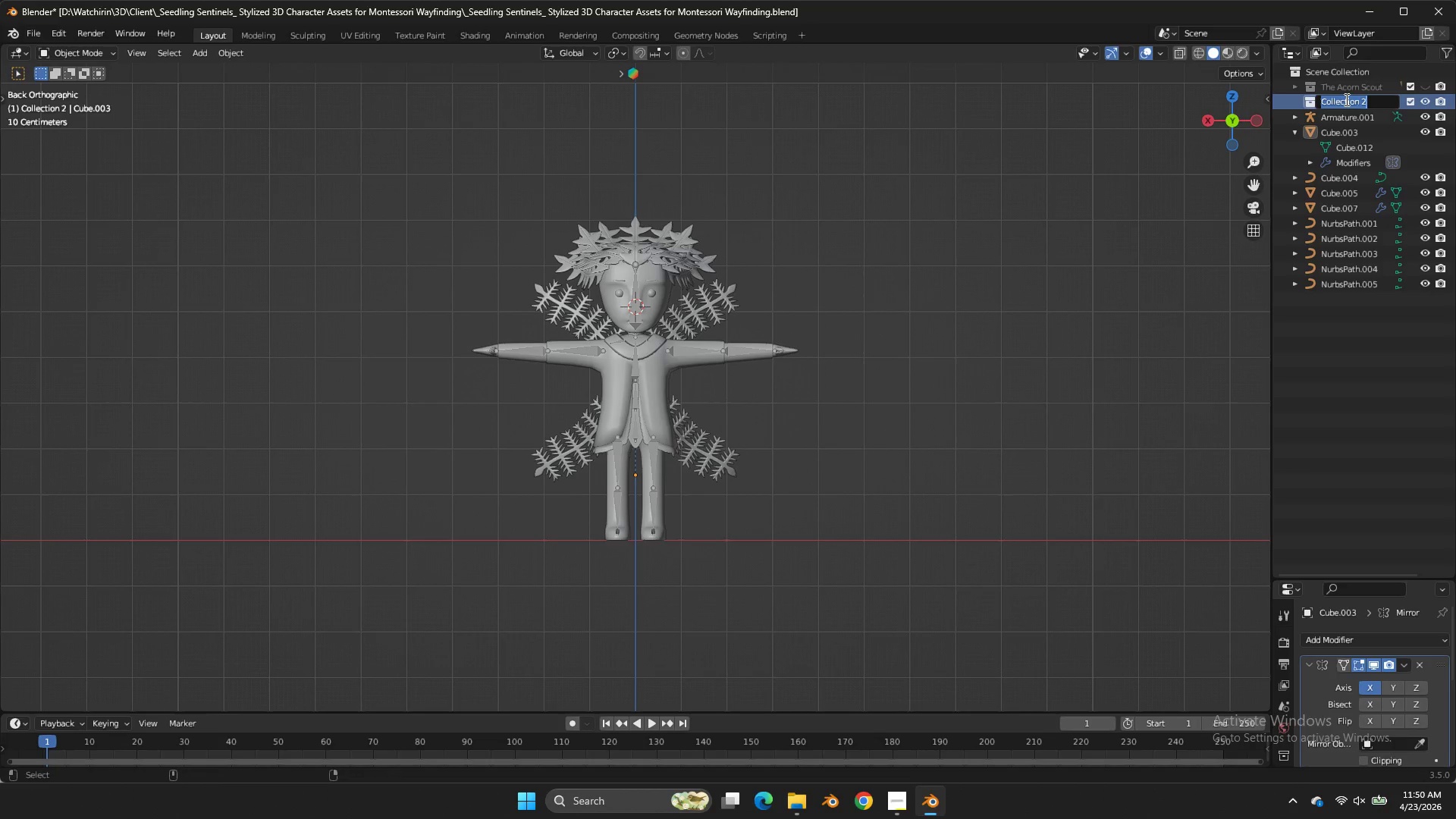 
key(Control+A)
 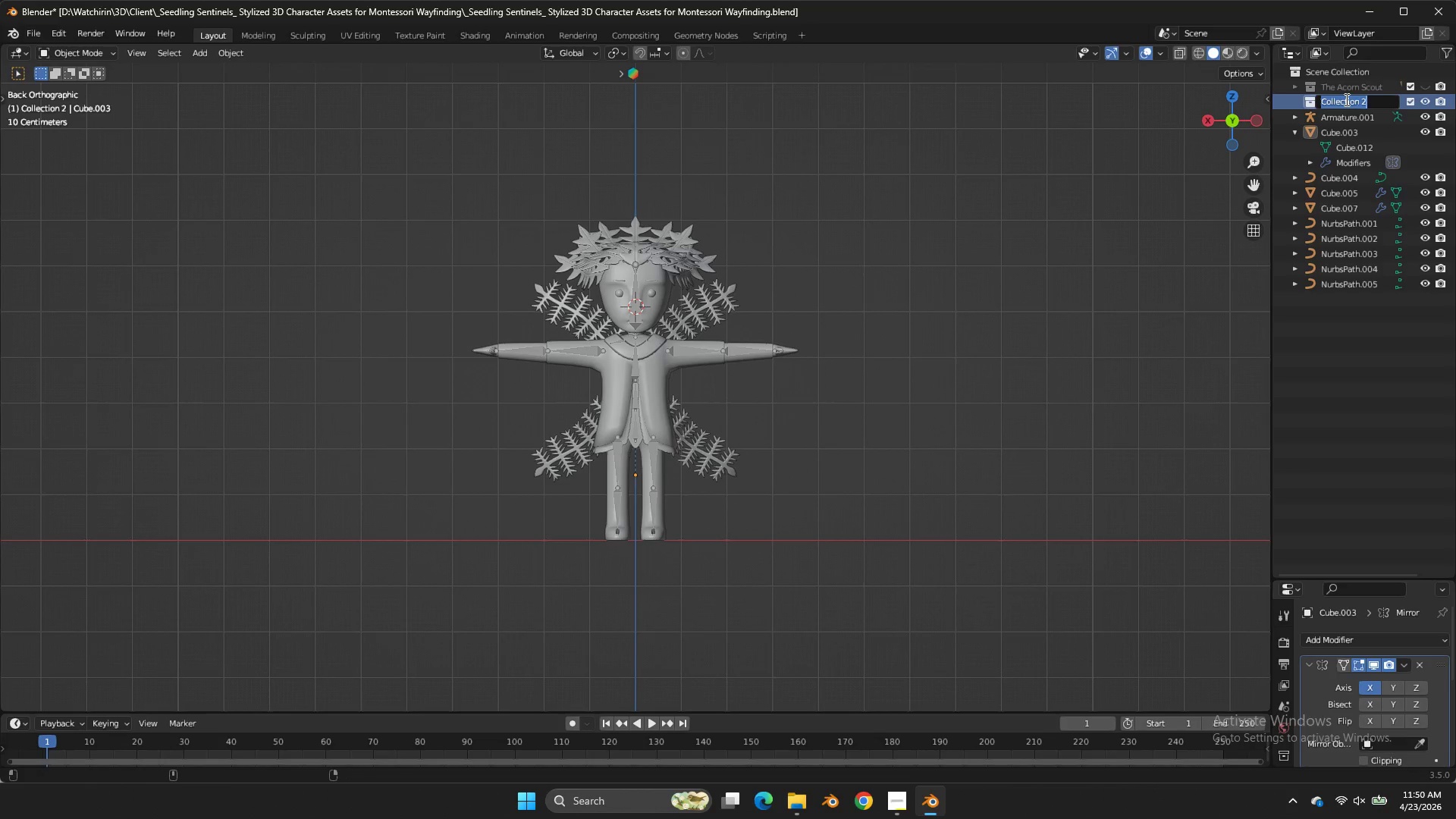 
hold_key(key=MetaLeft, duration=0.31)
 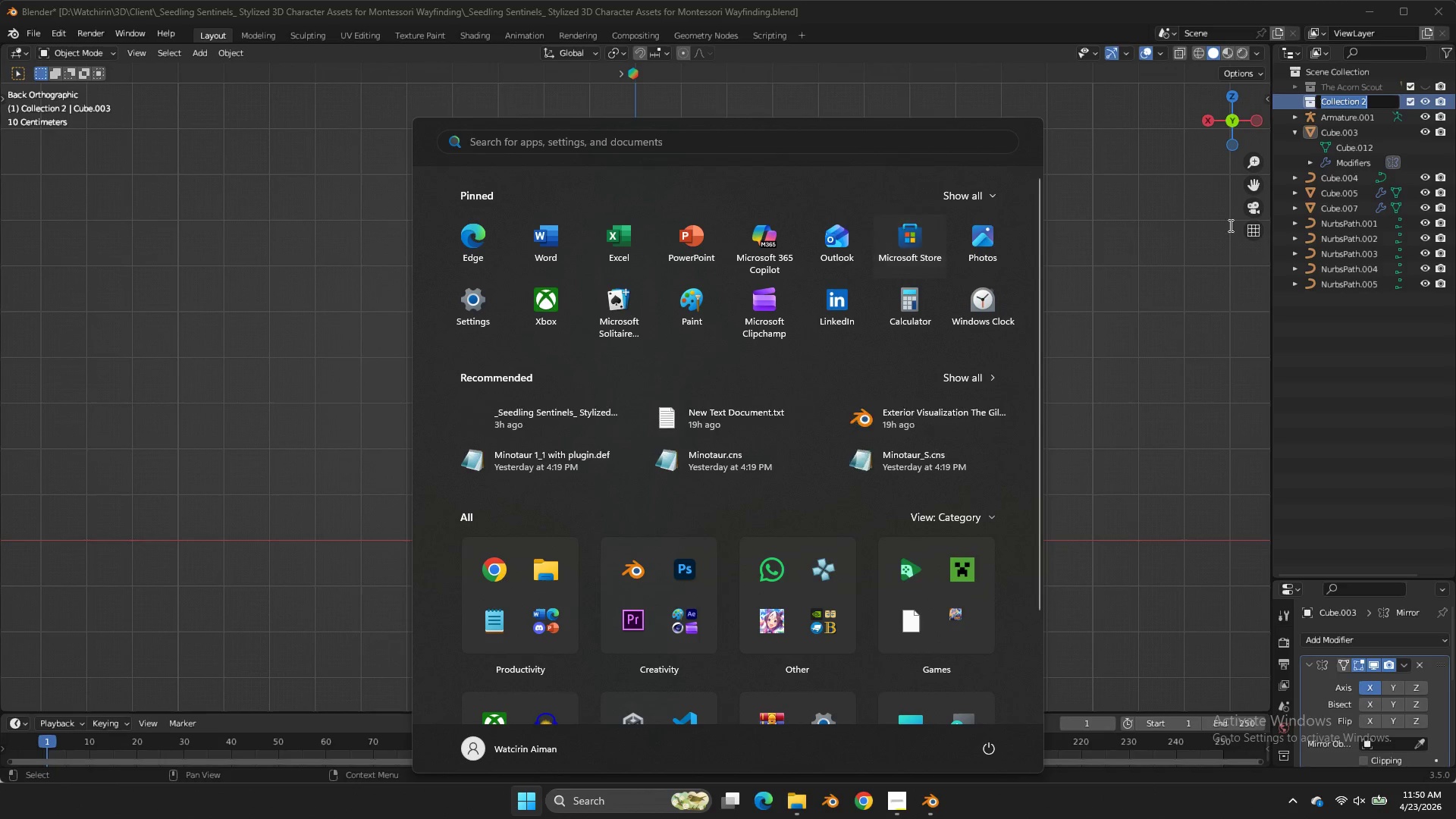 
double_click([1257, 231])
 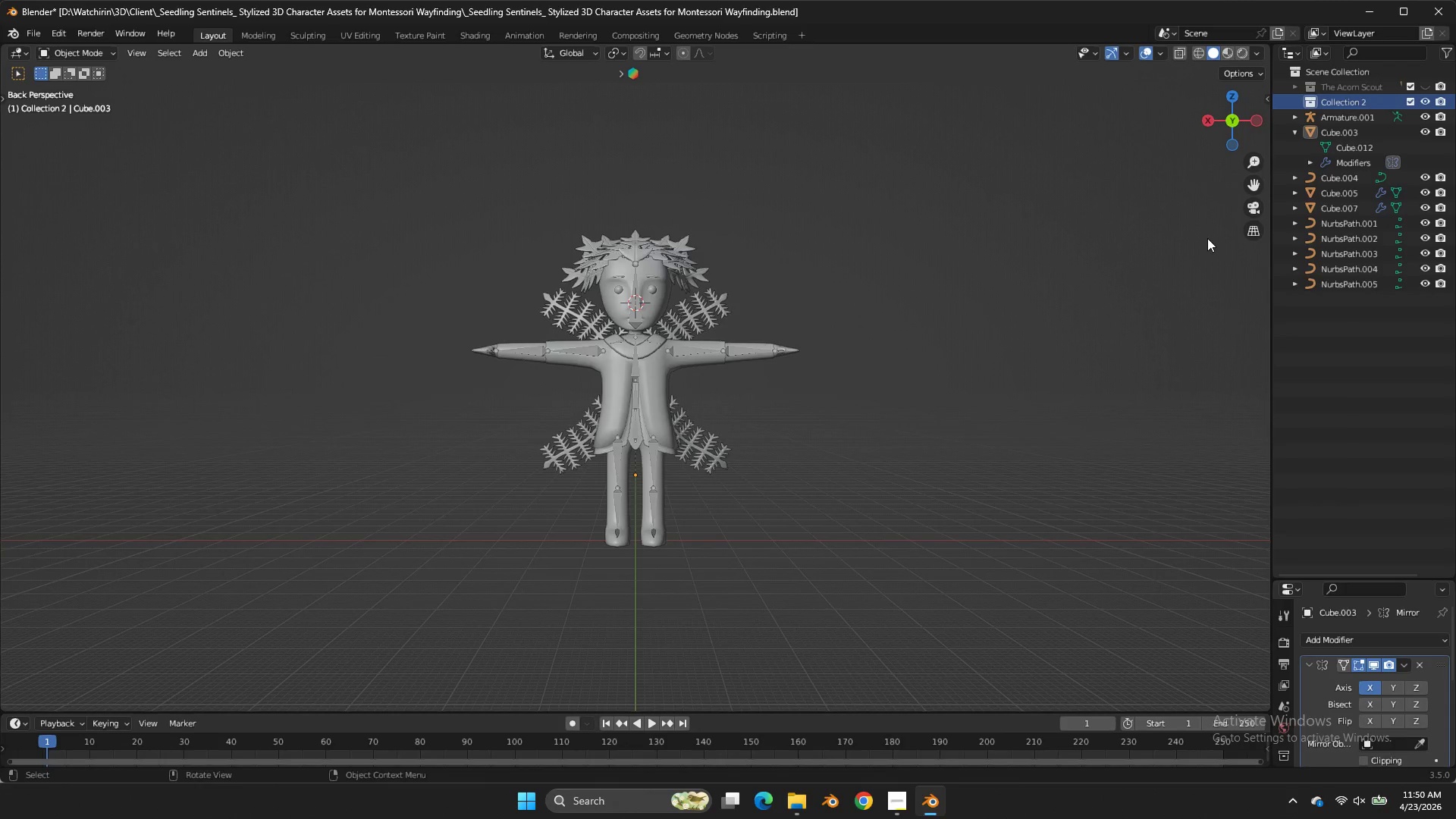 
key(Alt+AltLeft)
 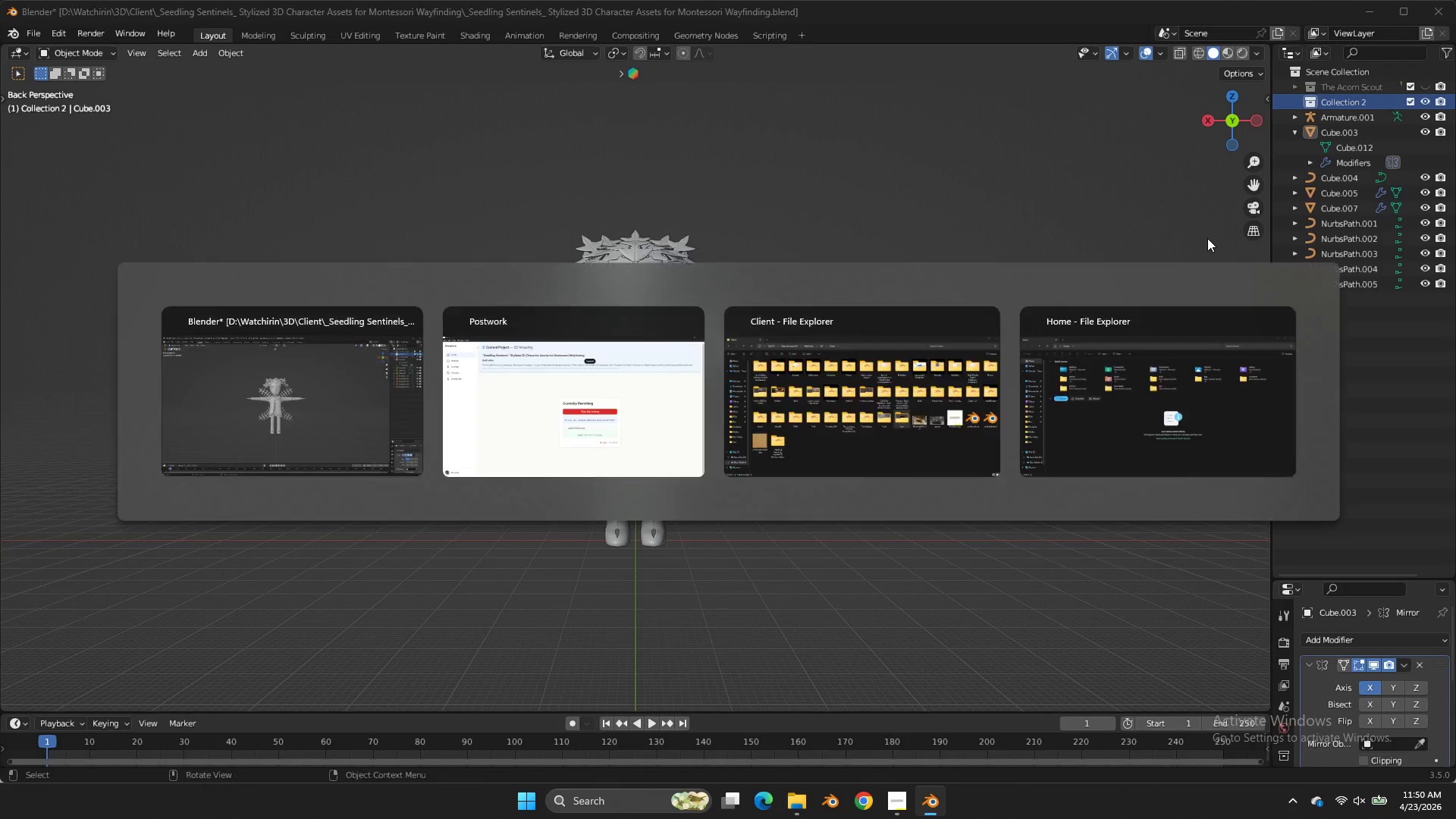 
key(Alt+Tab)